 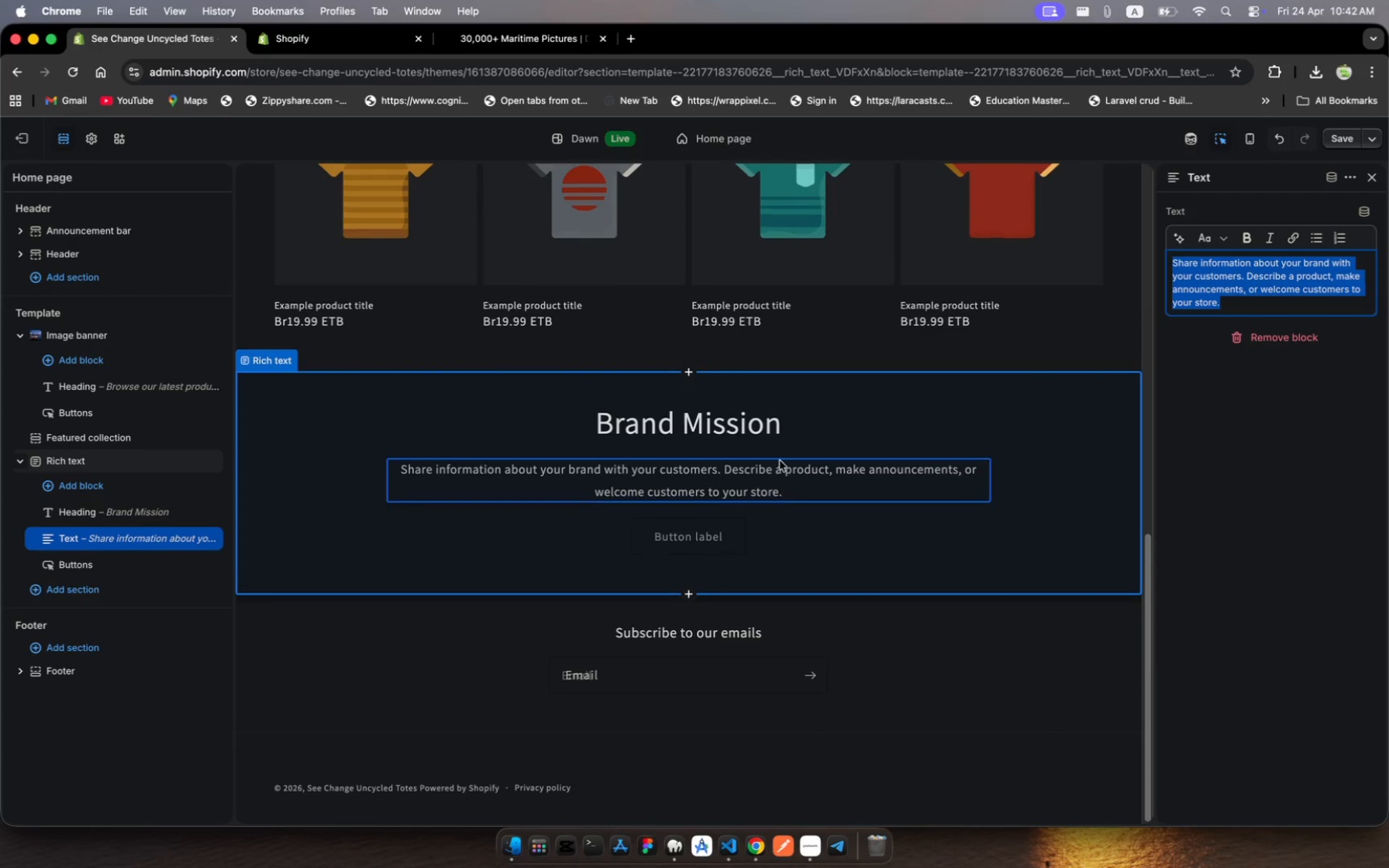 
type(See Change Totes is )
 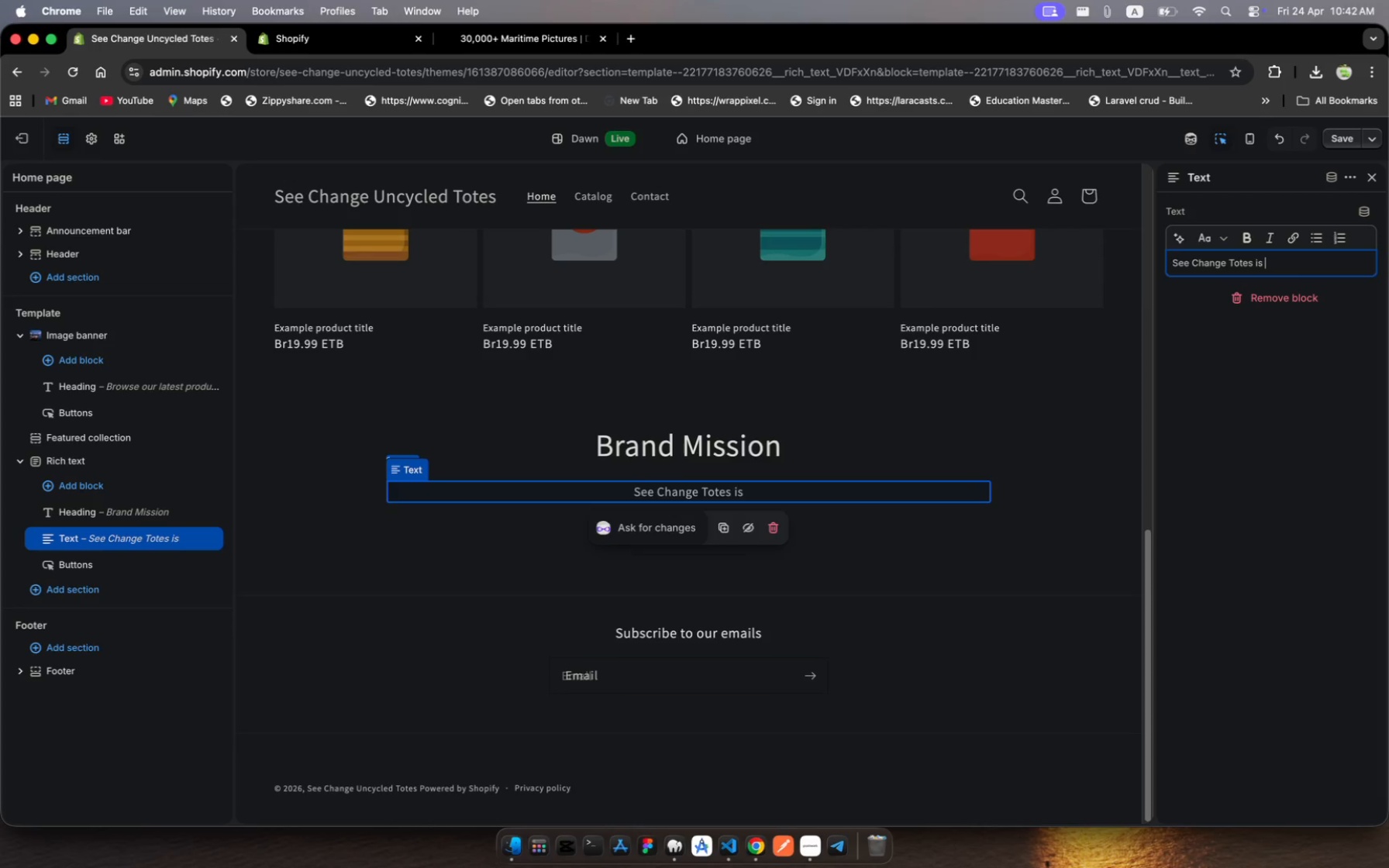 
wait(7.31)
 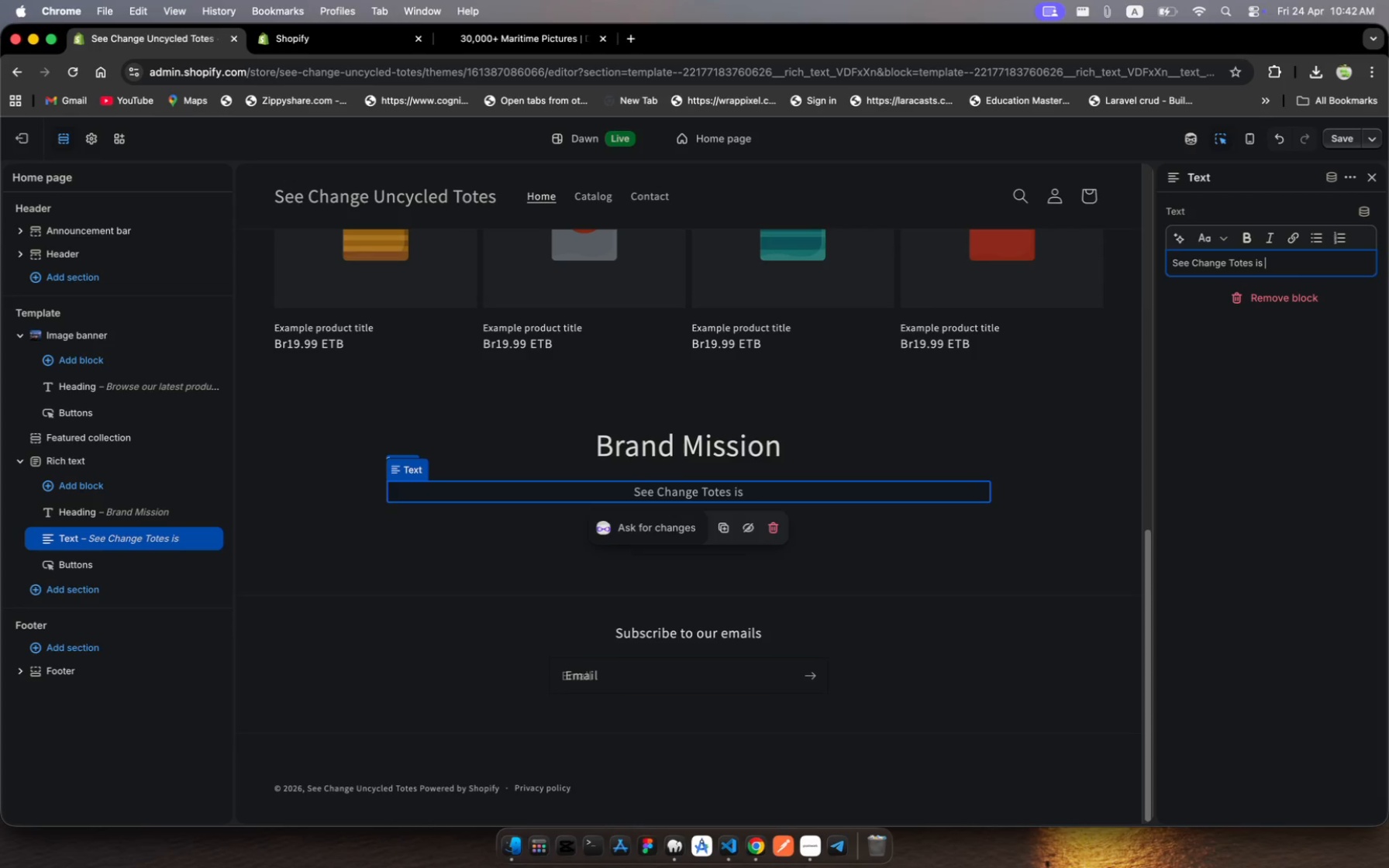 
type(born frn asimple idea -v)
key(Backspace)
type( )
 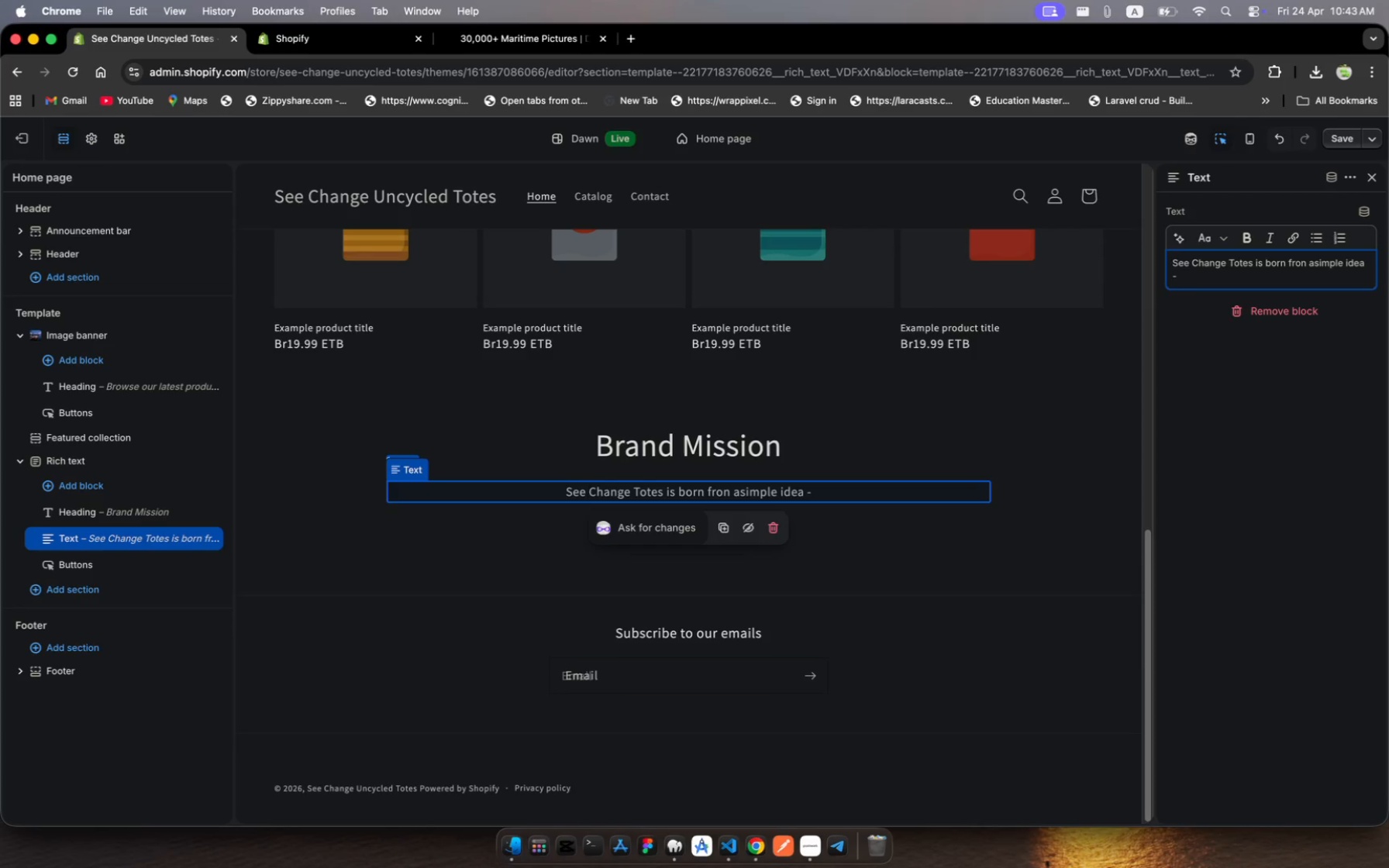 
wait(9.69)
 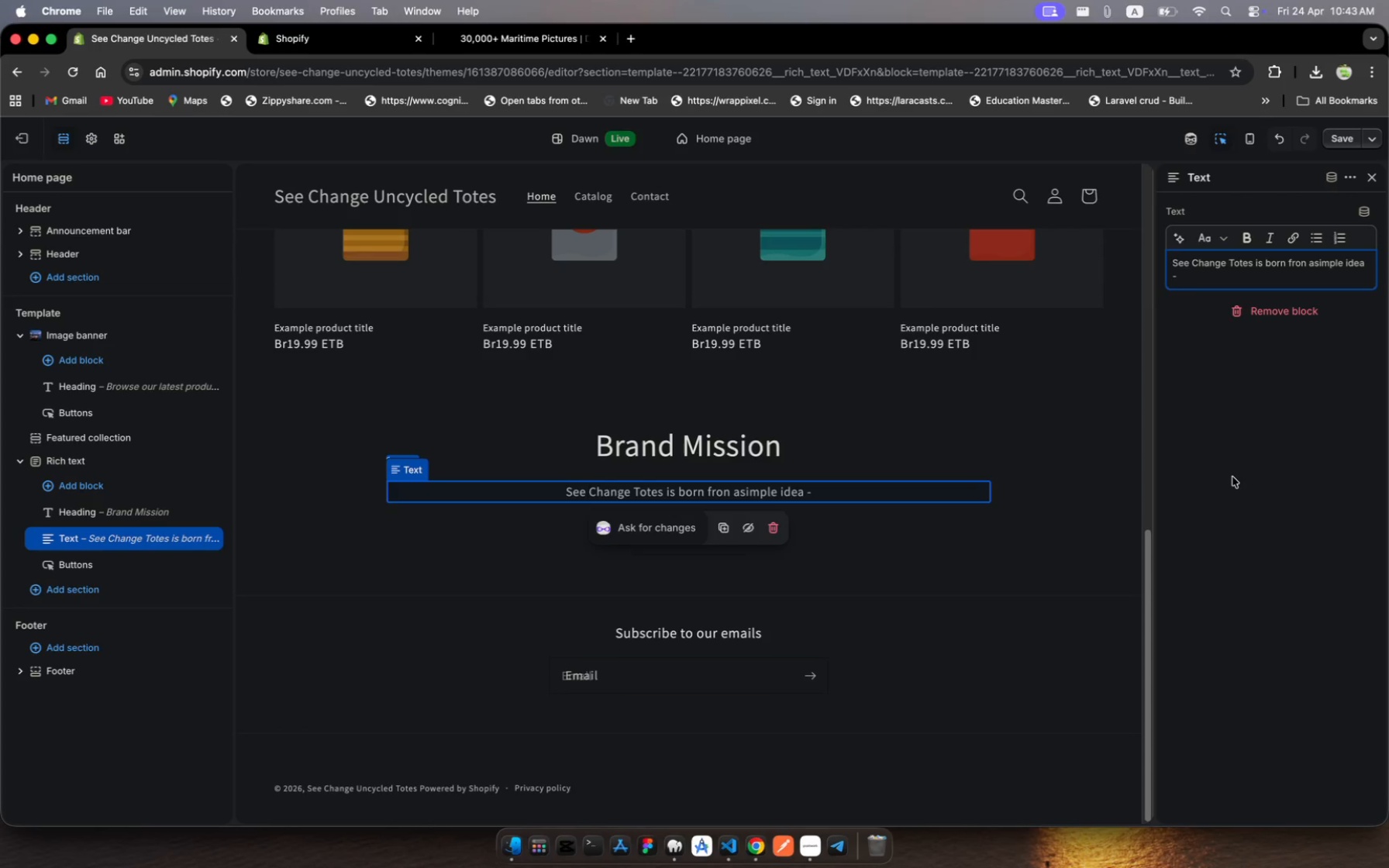 
type(to give old )
 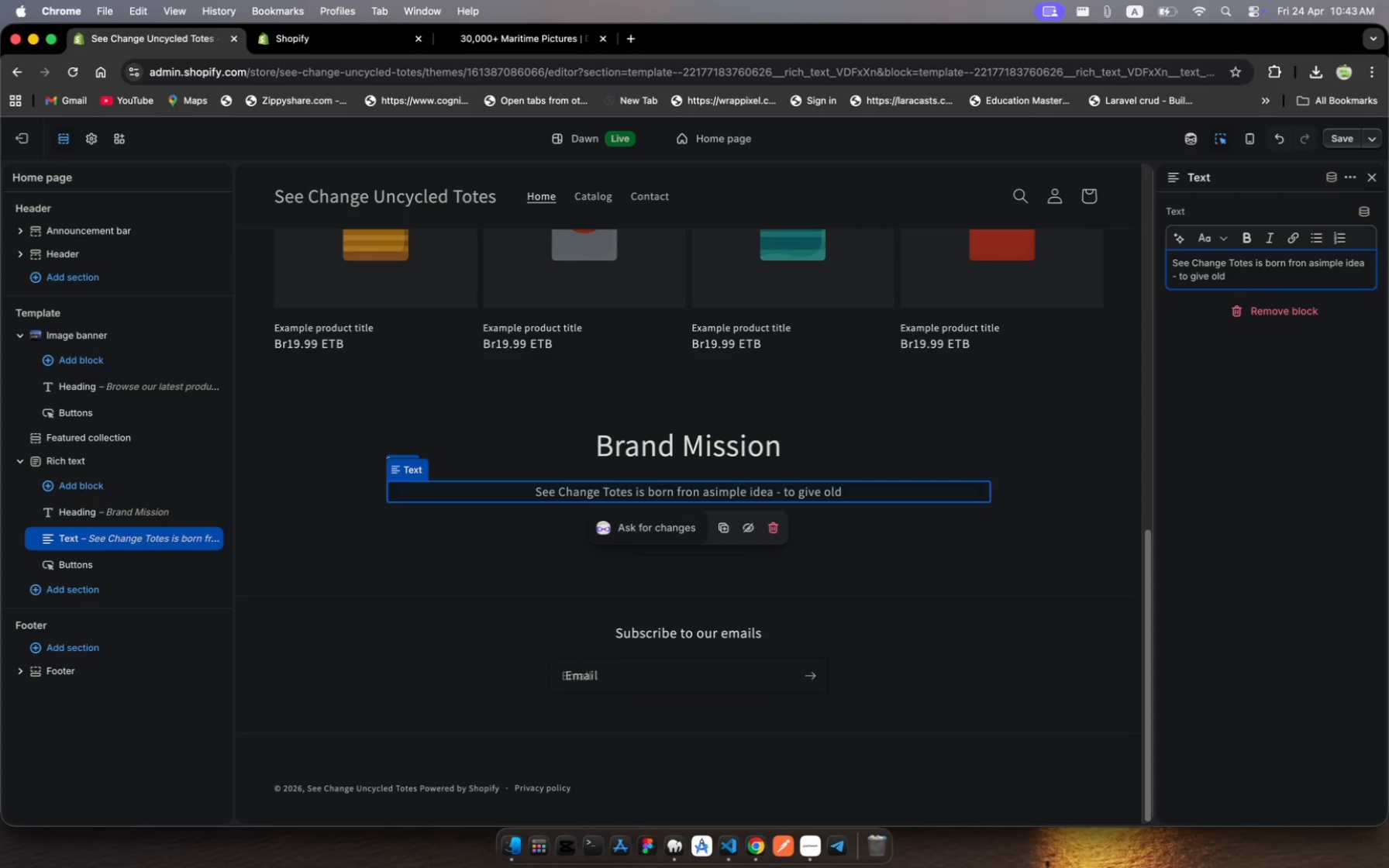 
type(sai boat )
 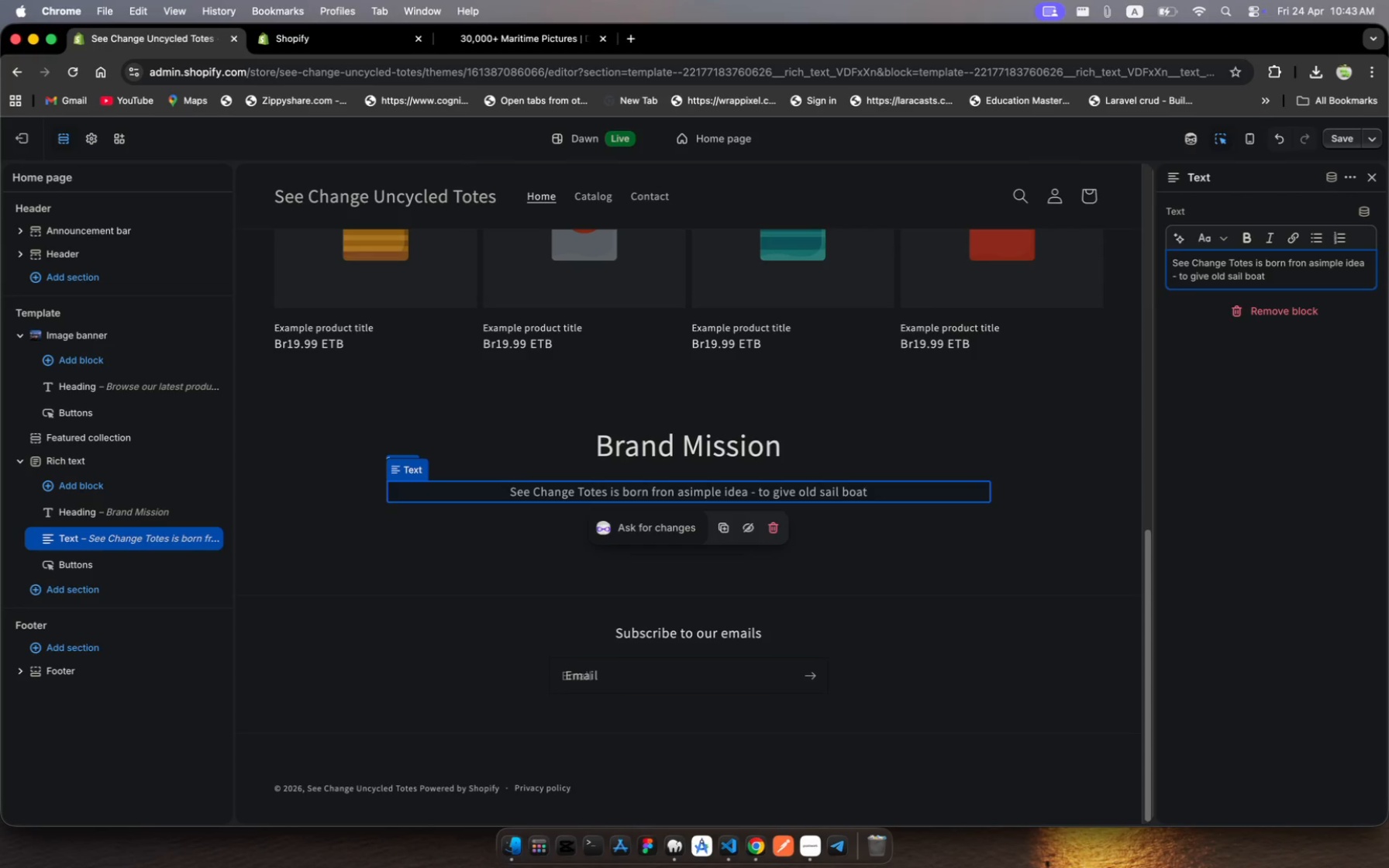 
hold_key(key=L, duration=0.3)
 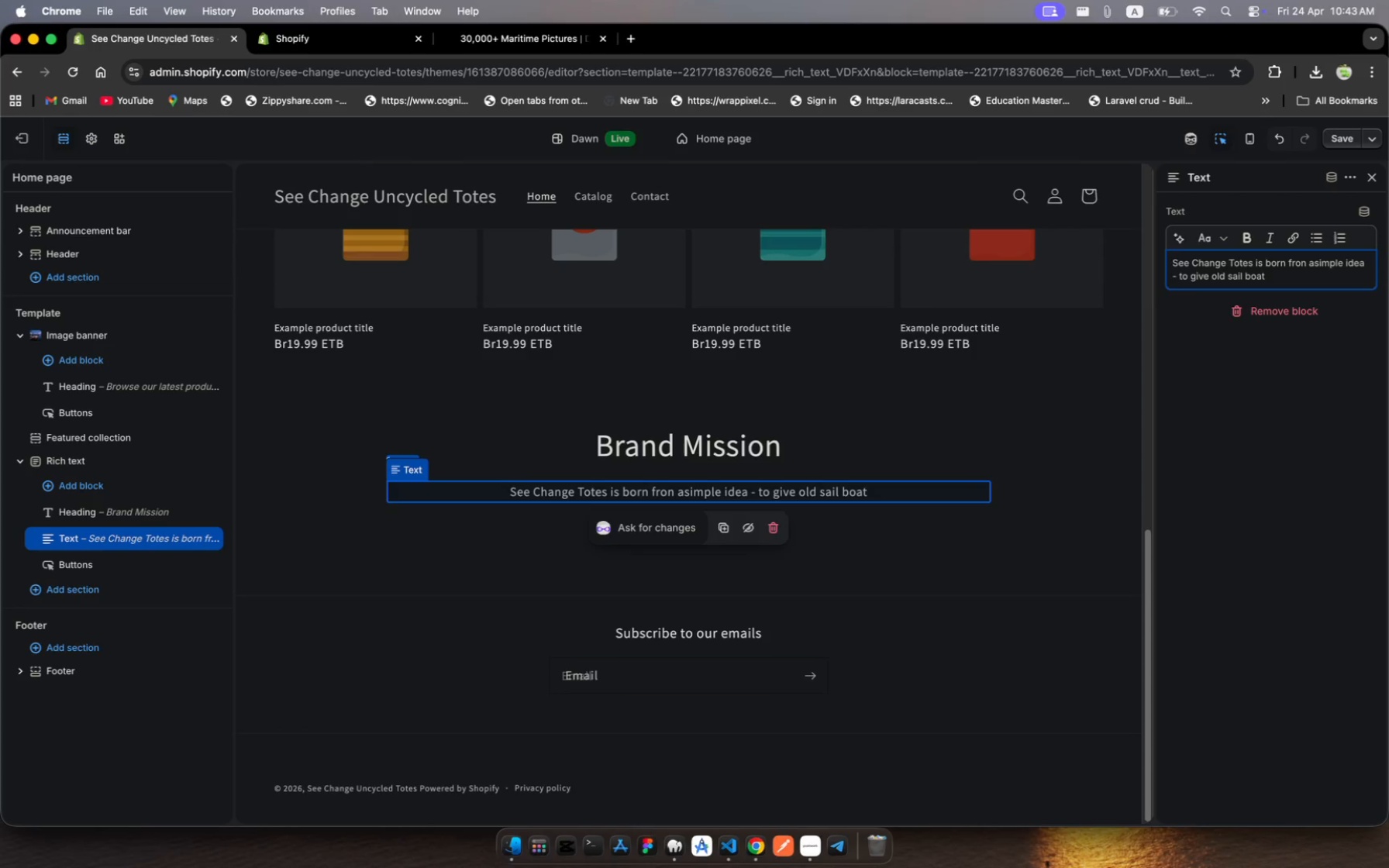 
wait(8.65)
 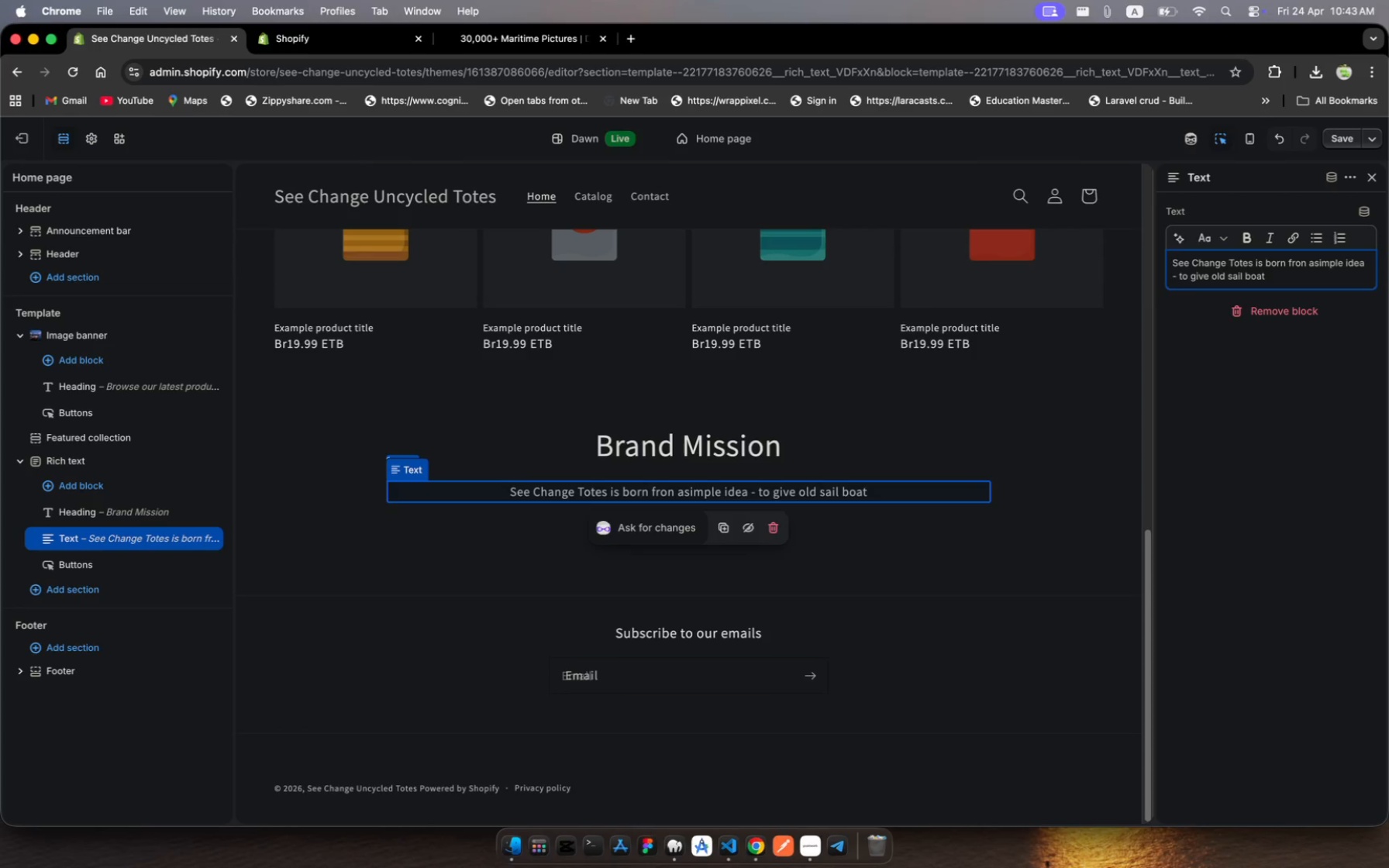 
type(sails a second life )
 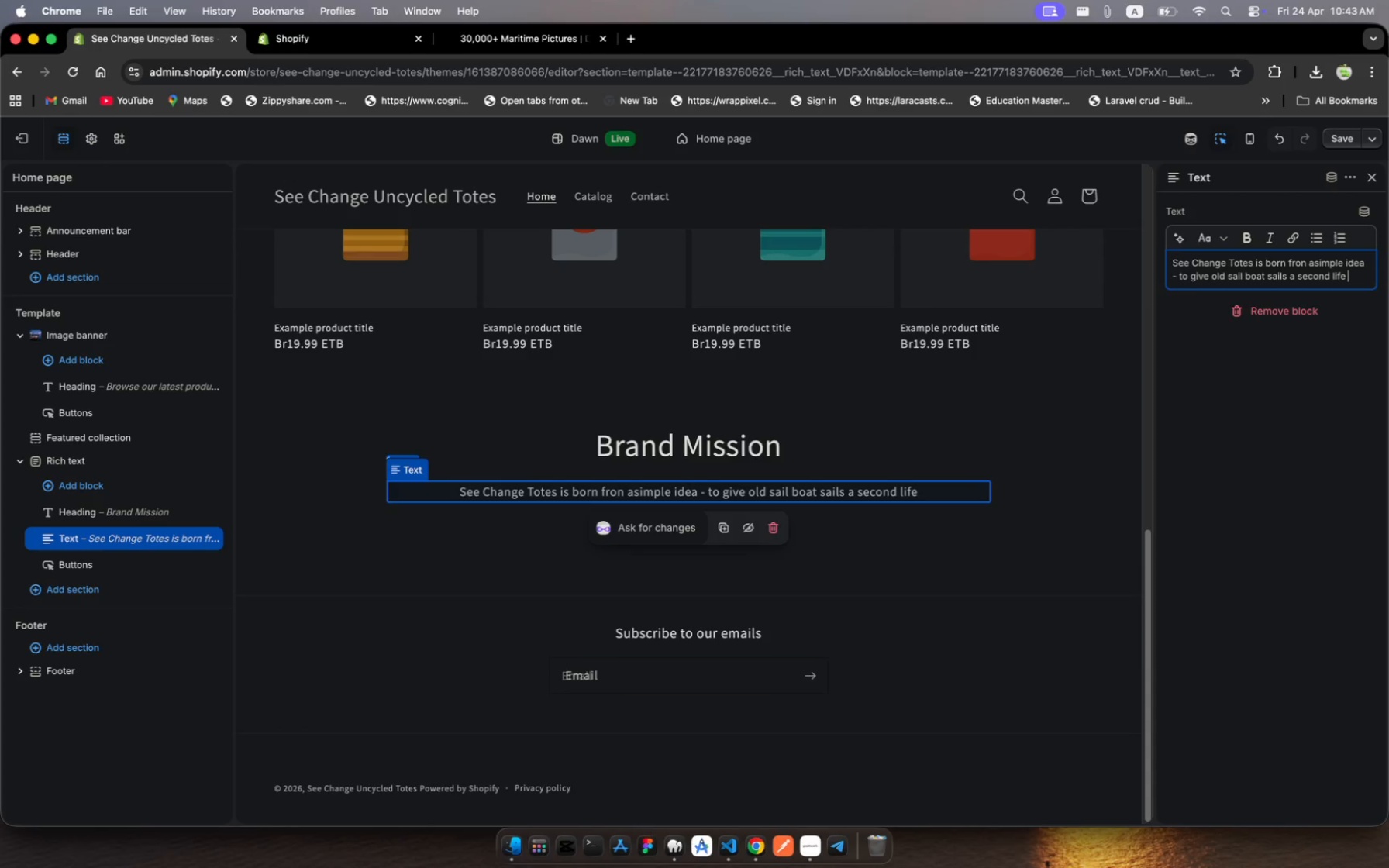 
wait(14.2)
 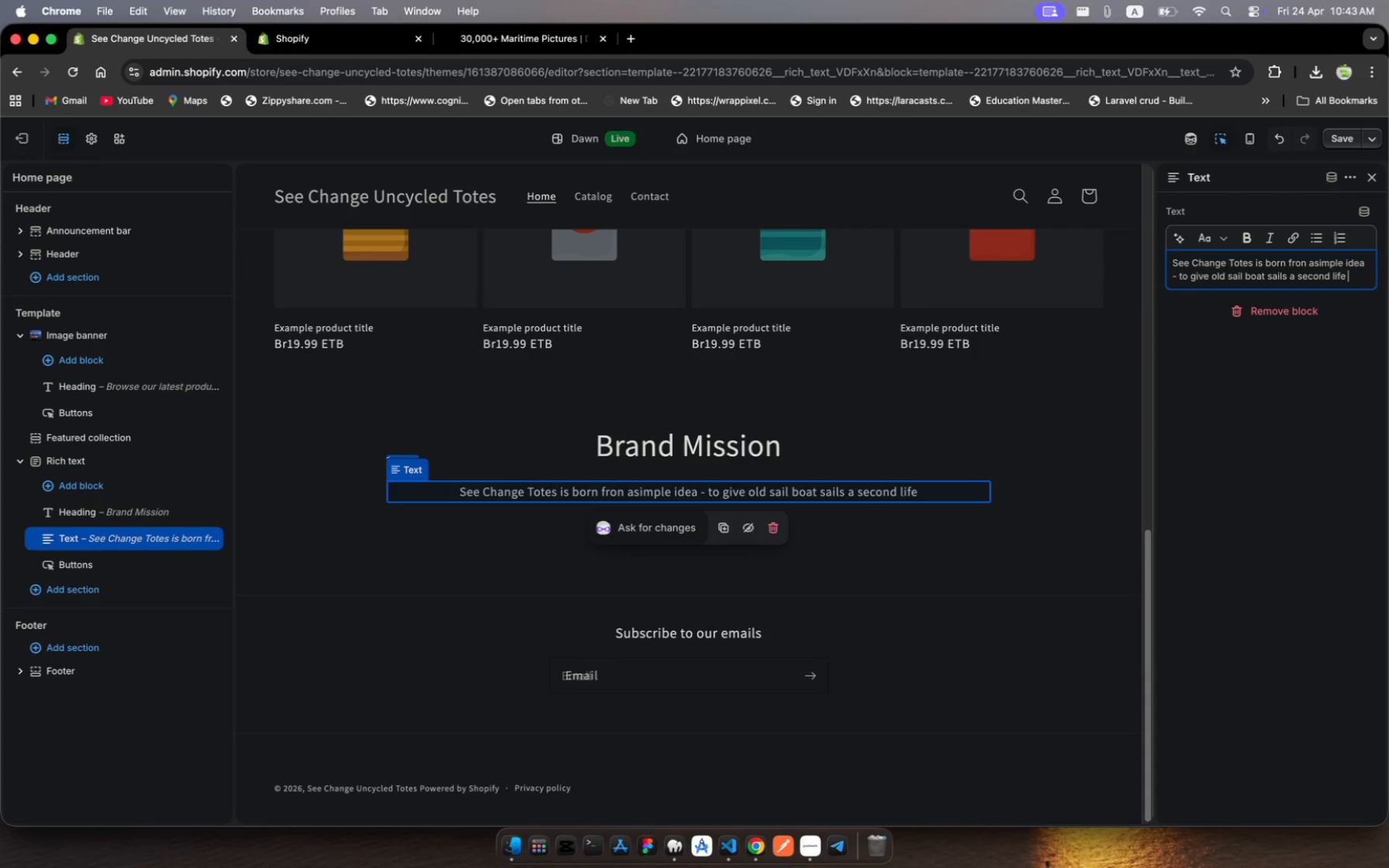 
key(Backspace)
type(. each bag we creatr )
key(Backspace)
key(Backspace)
type(e )
 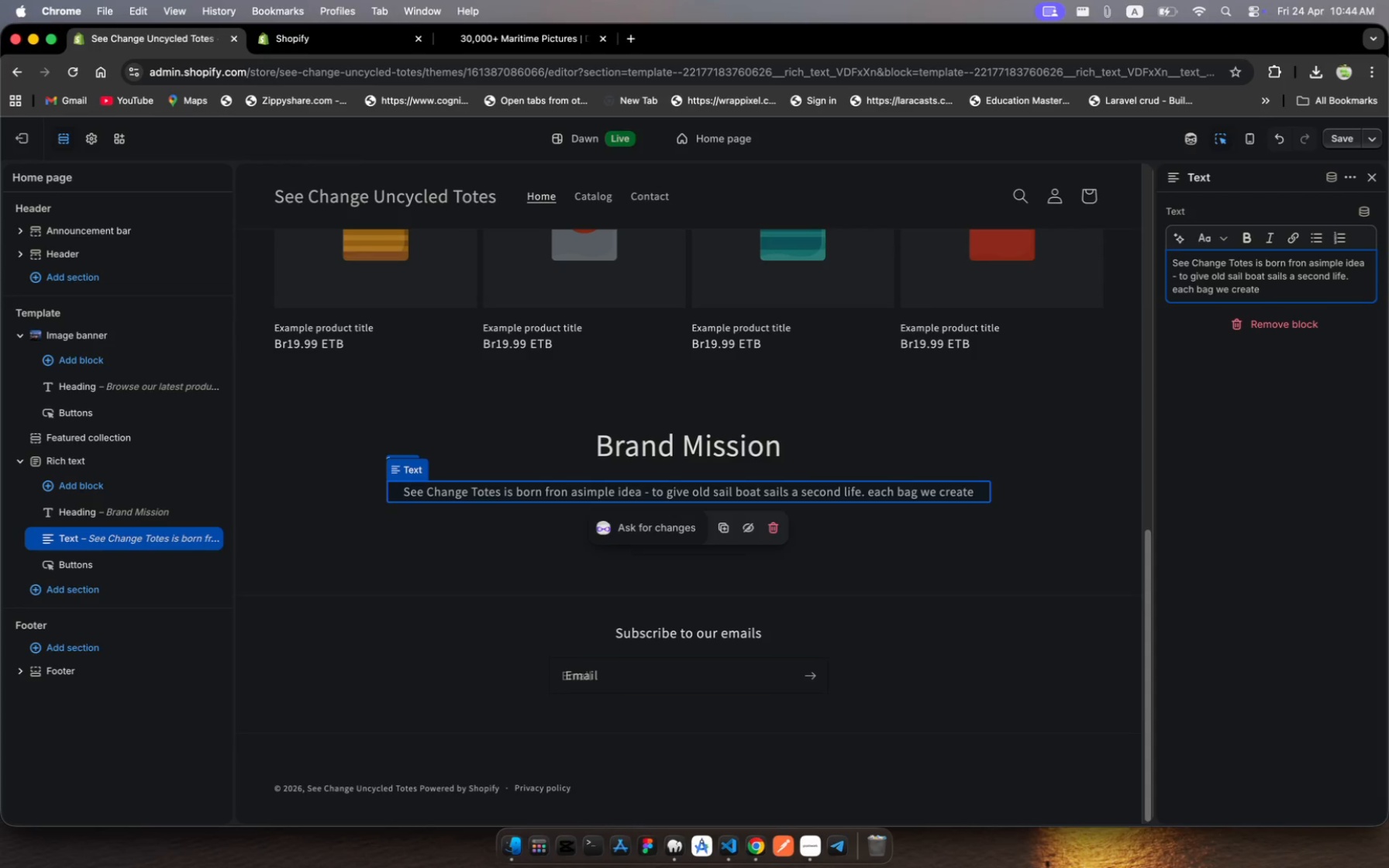 
wait(8.45)
 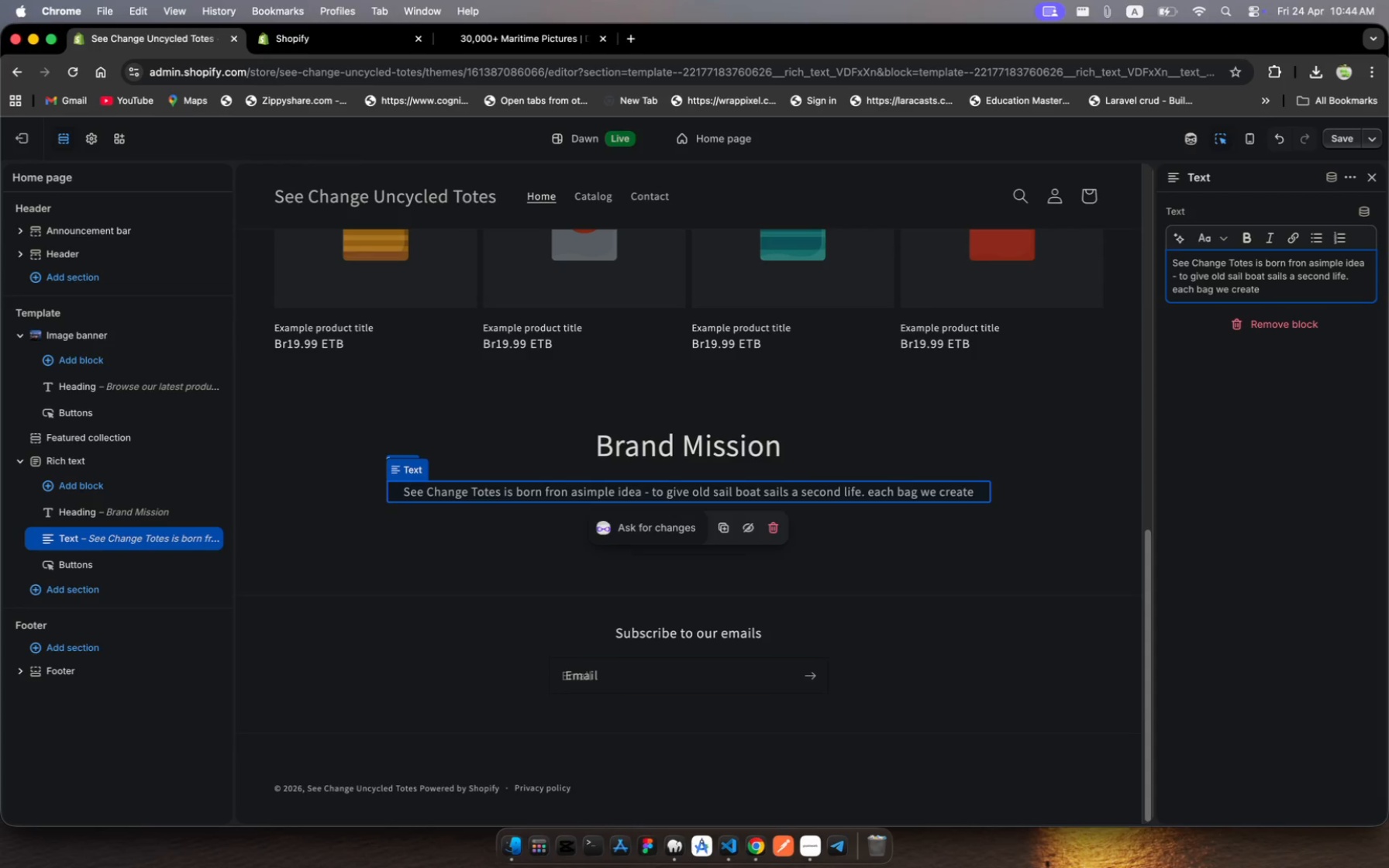 
type(carries the marks of it's )
 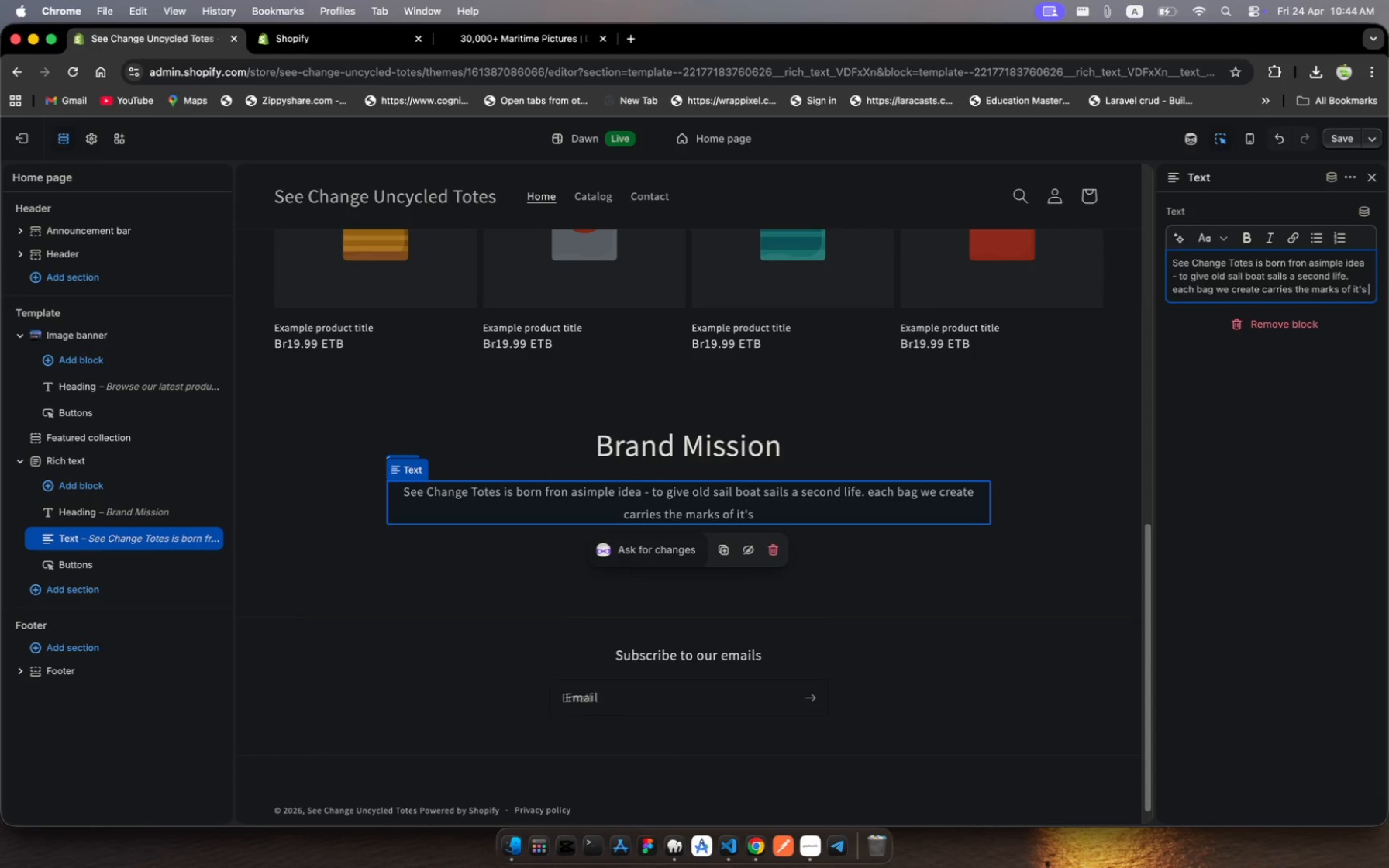 
wait(8.34)
 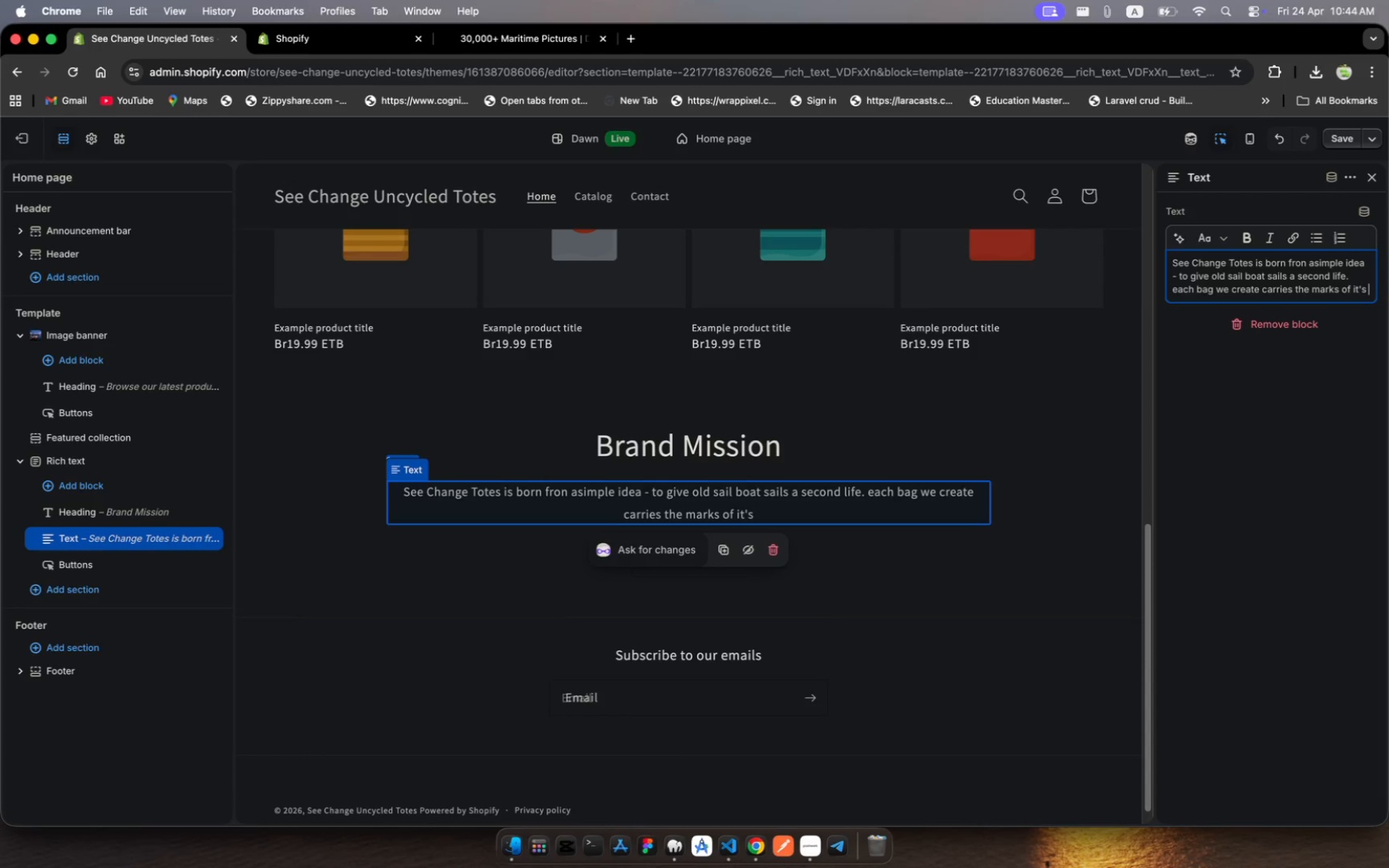 
type(journey at sea)
 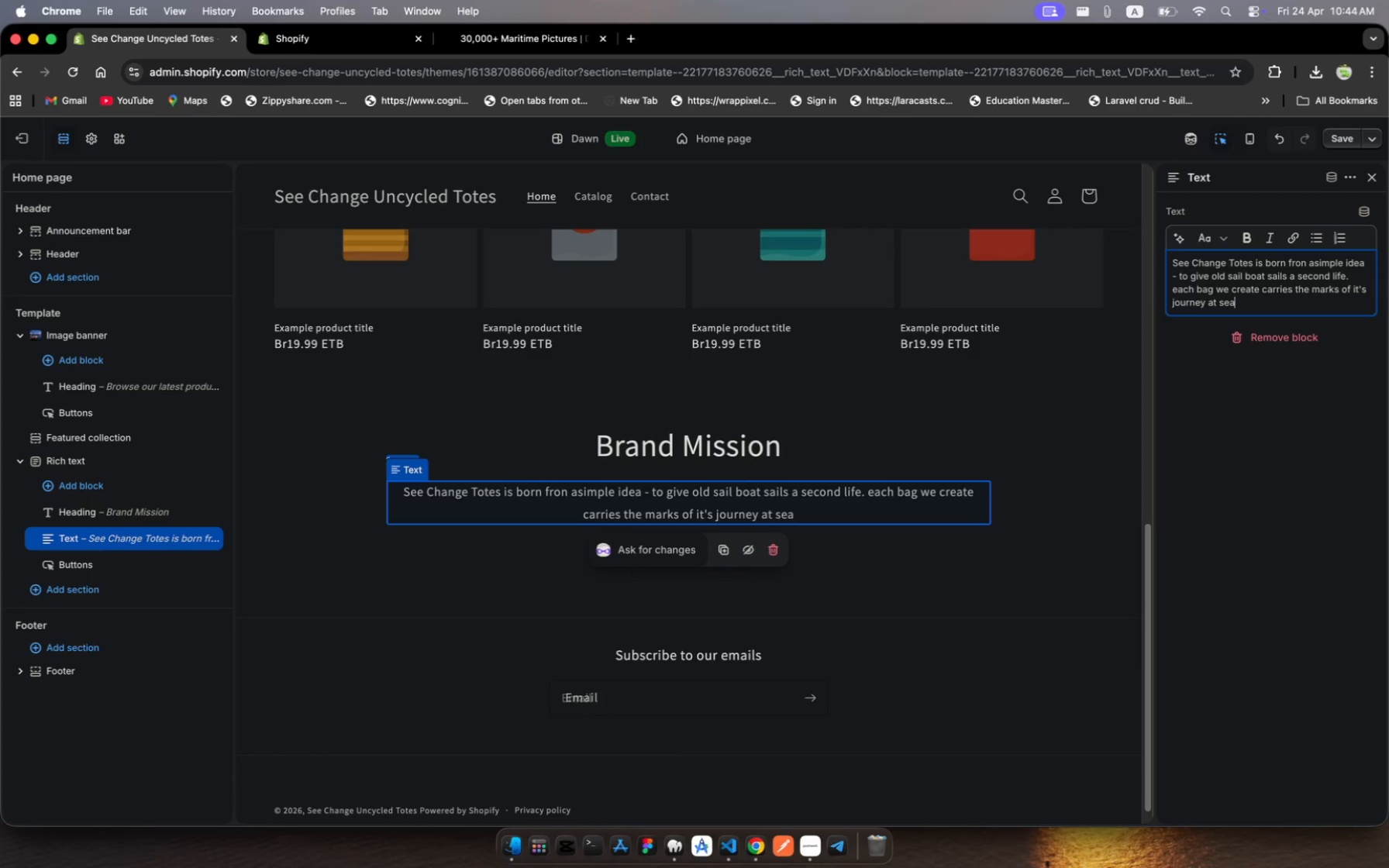 
wait(6.85)
 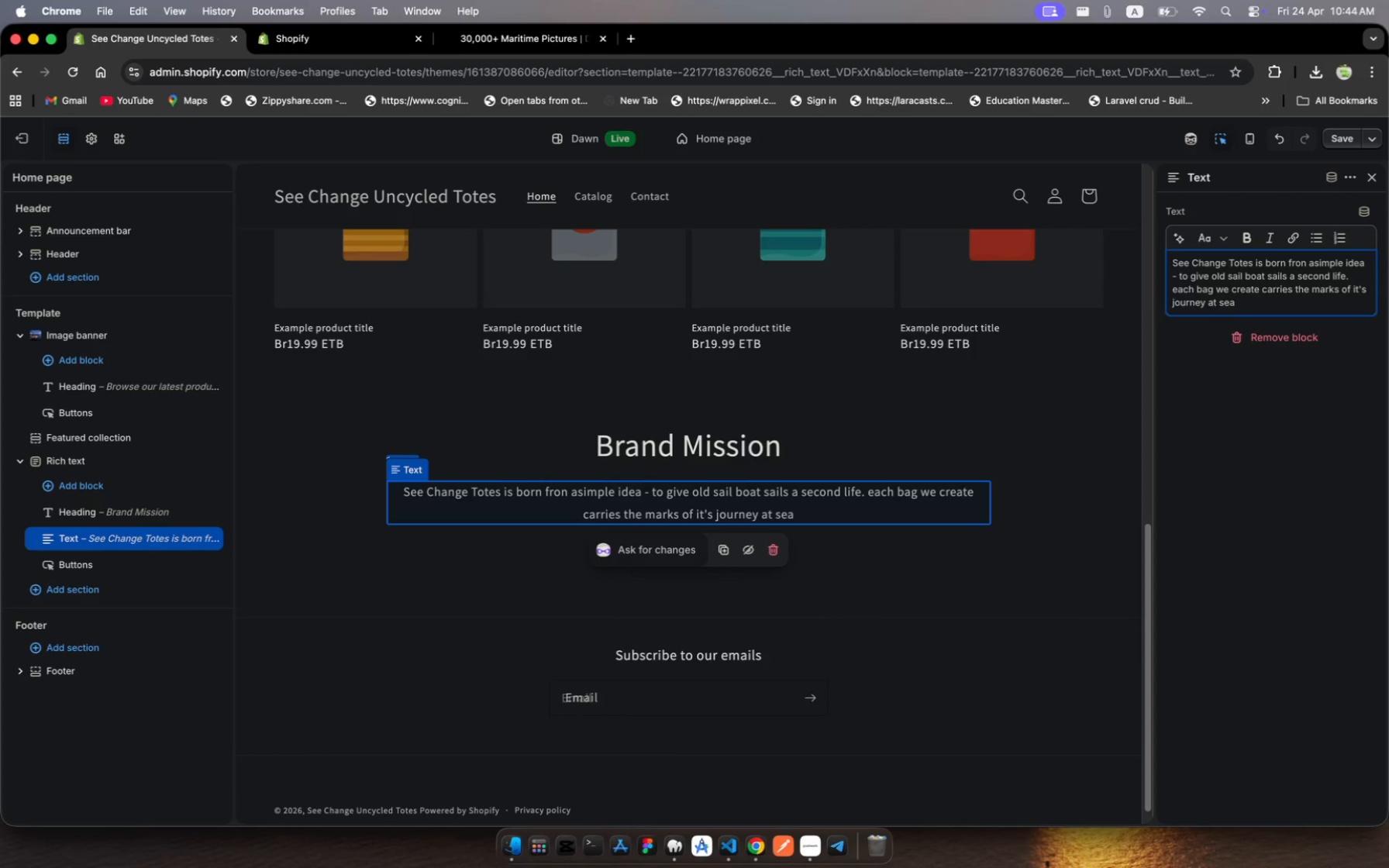 
type(, making every )
 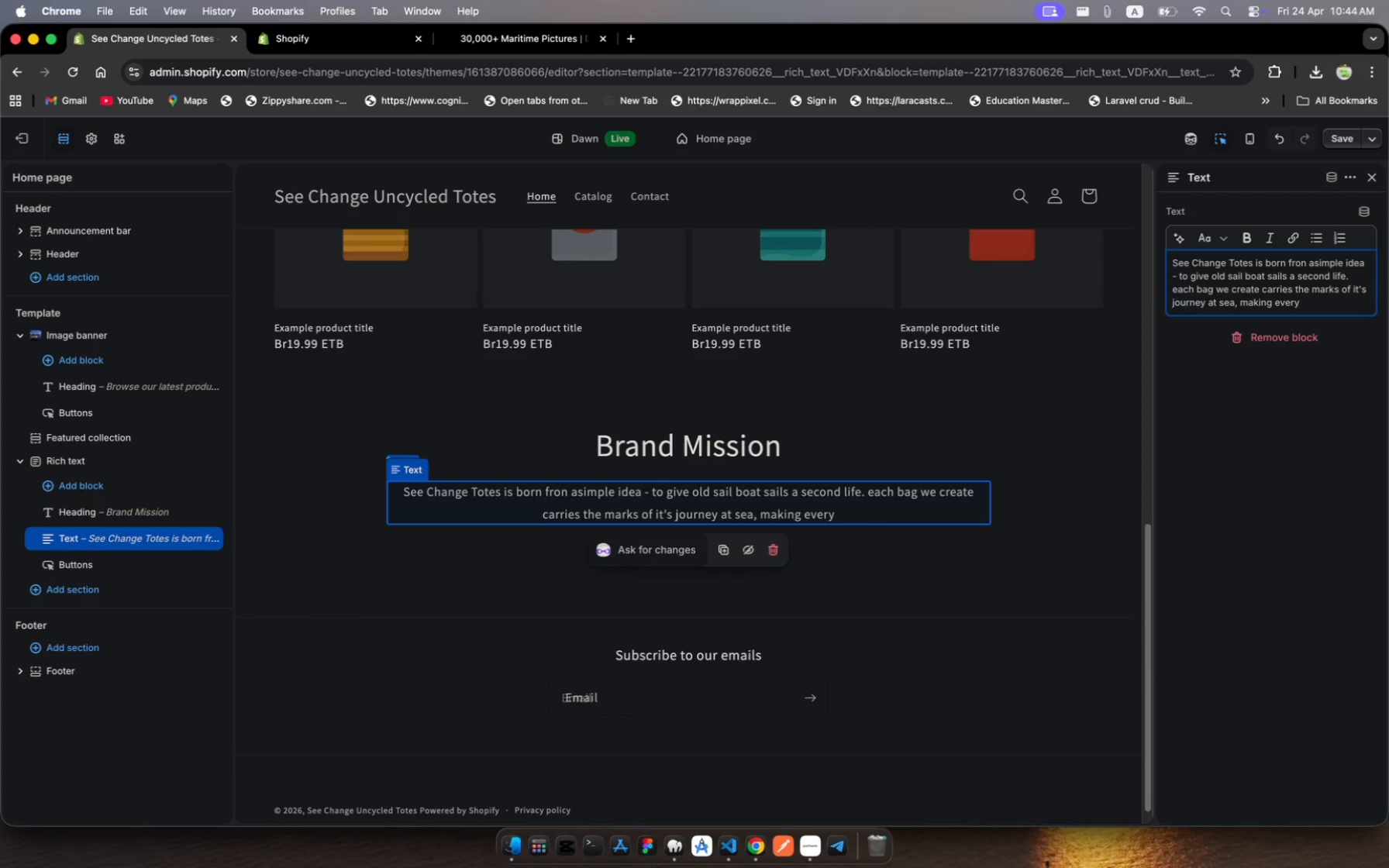 
wait(7.69)
 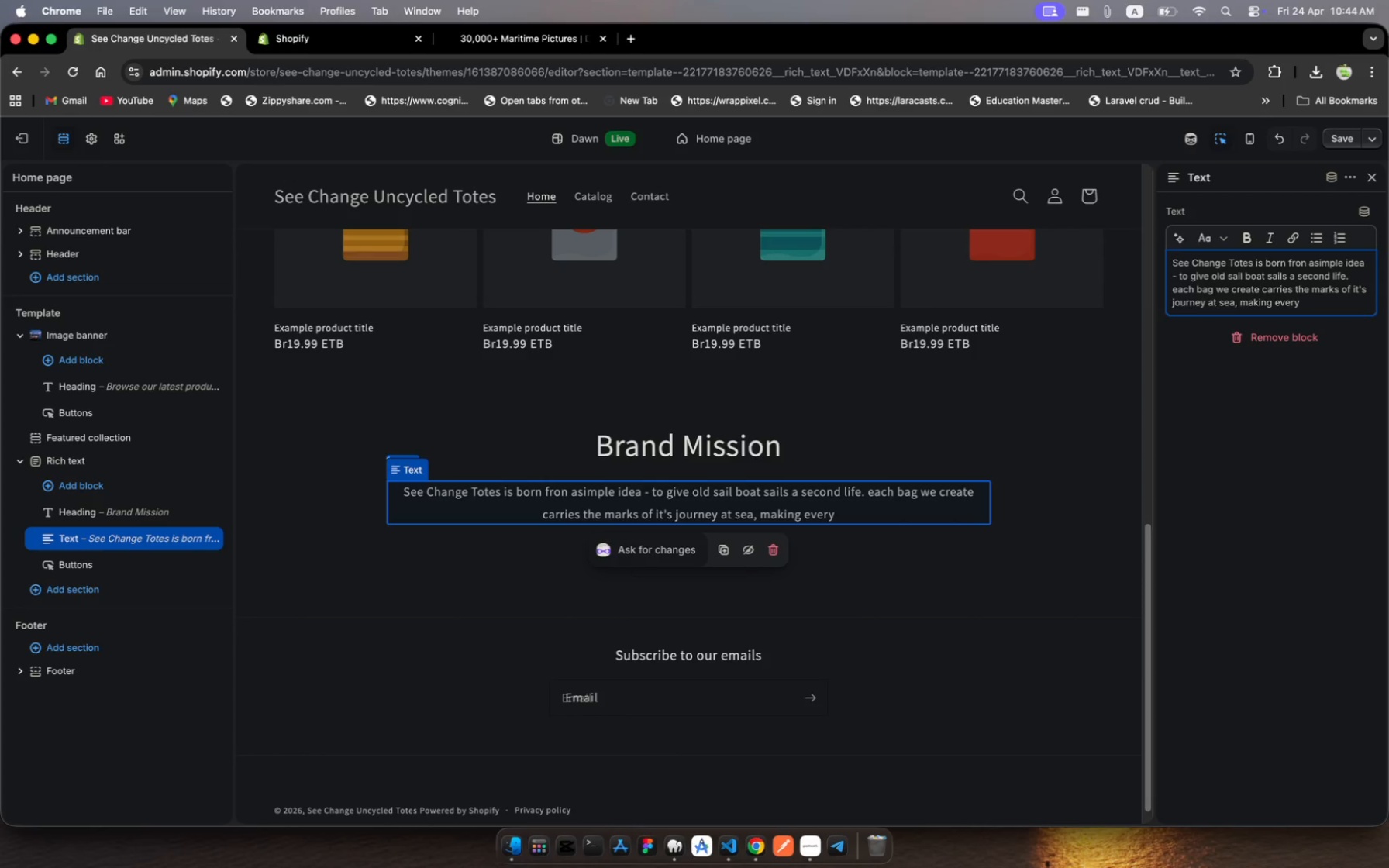 
type(piece truely one of kind)
 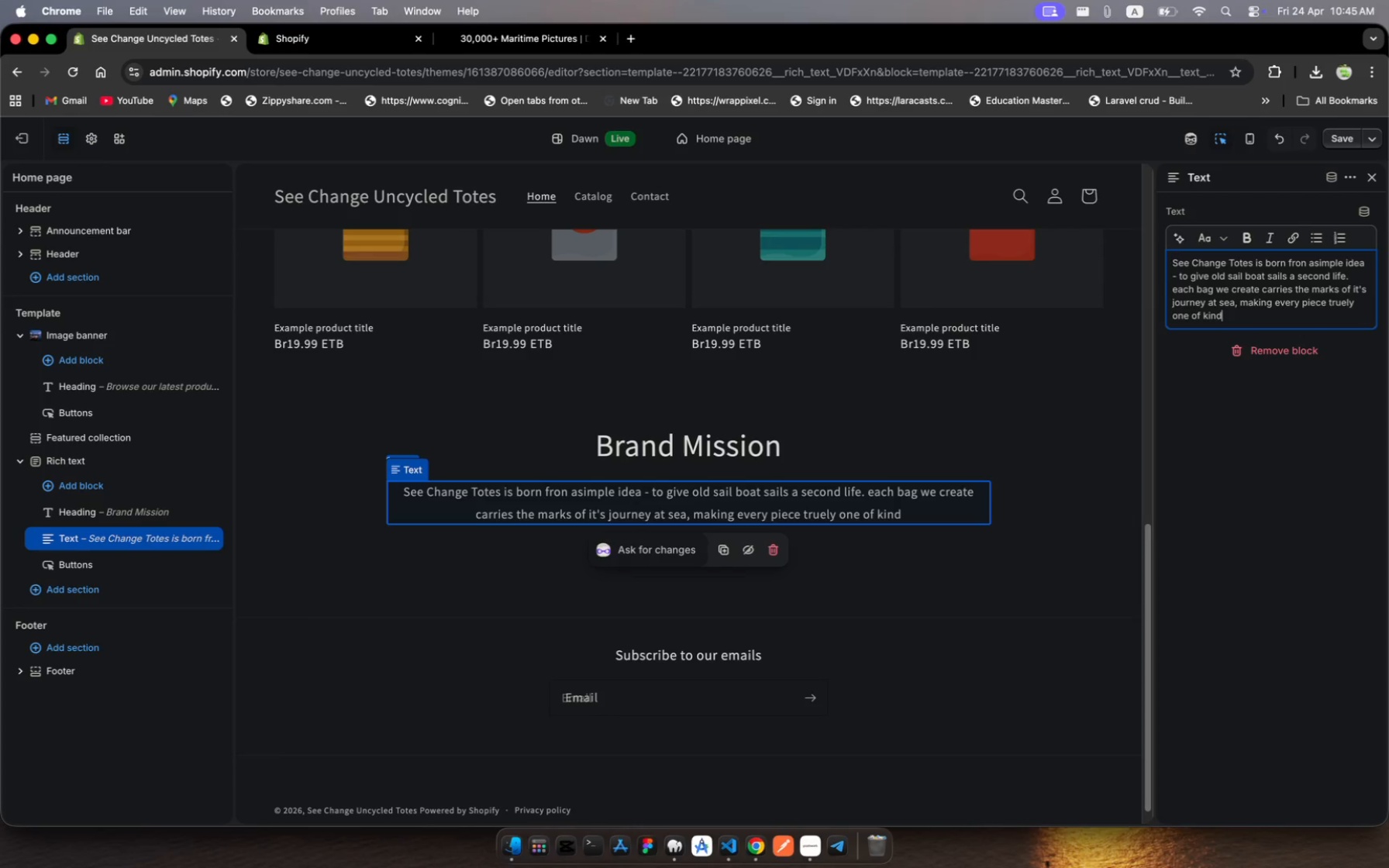 
wait(12.2)
 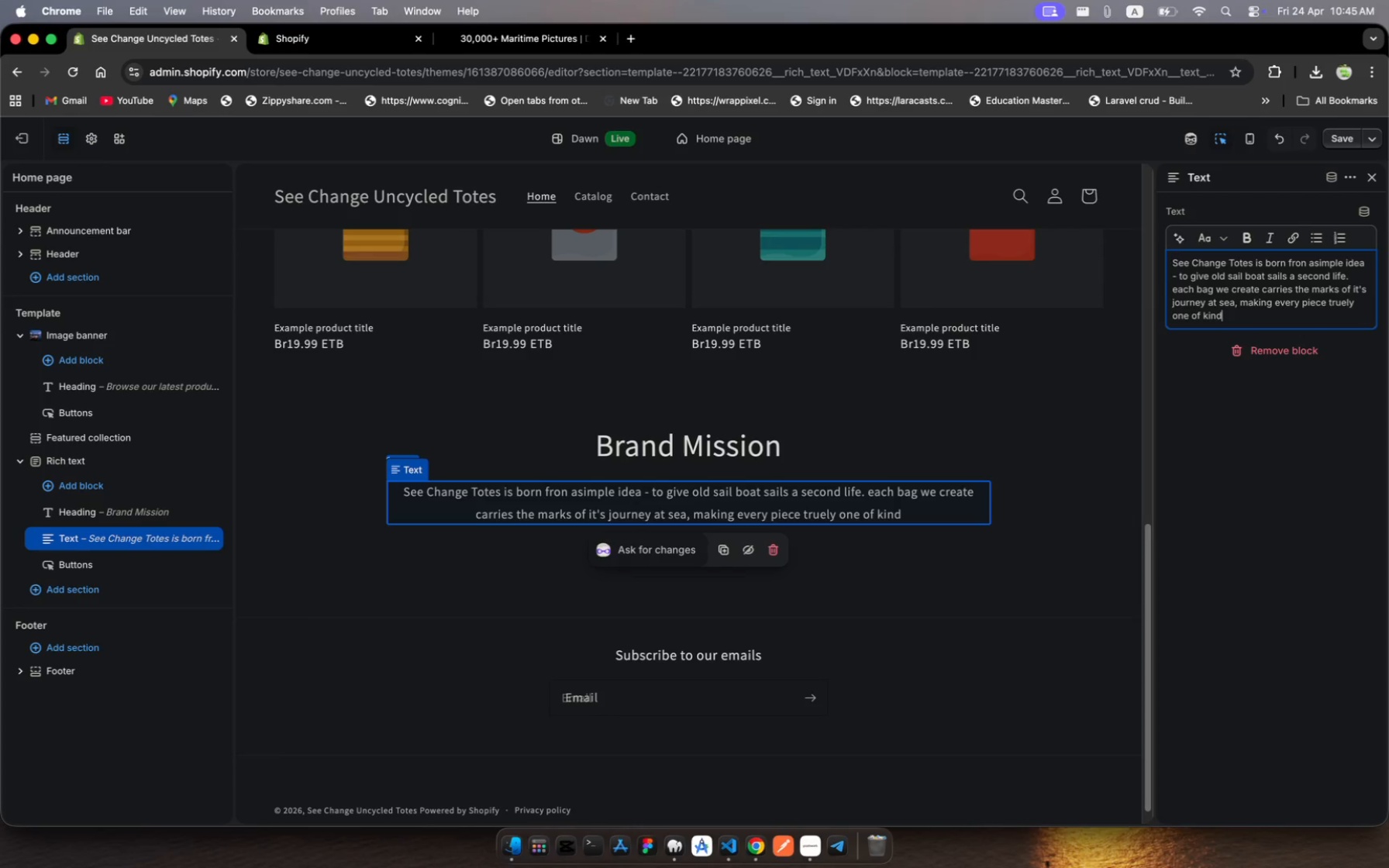 
type(. y transfrming required )
 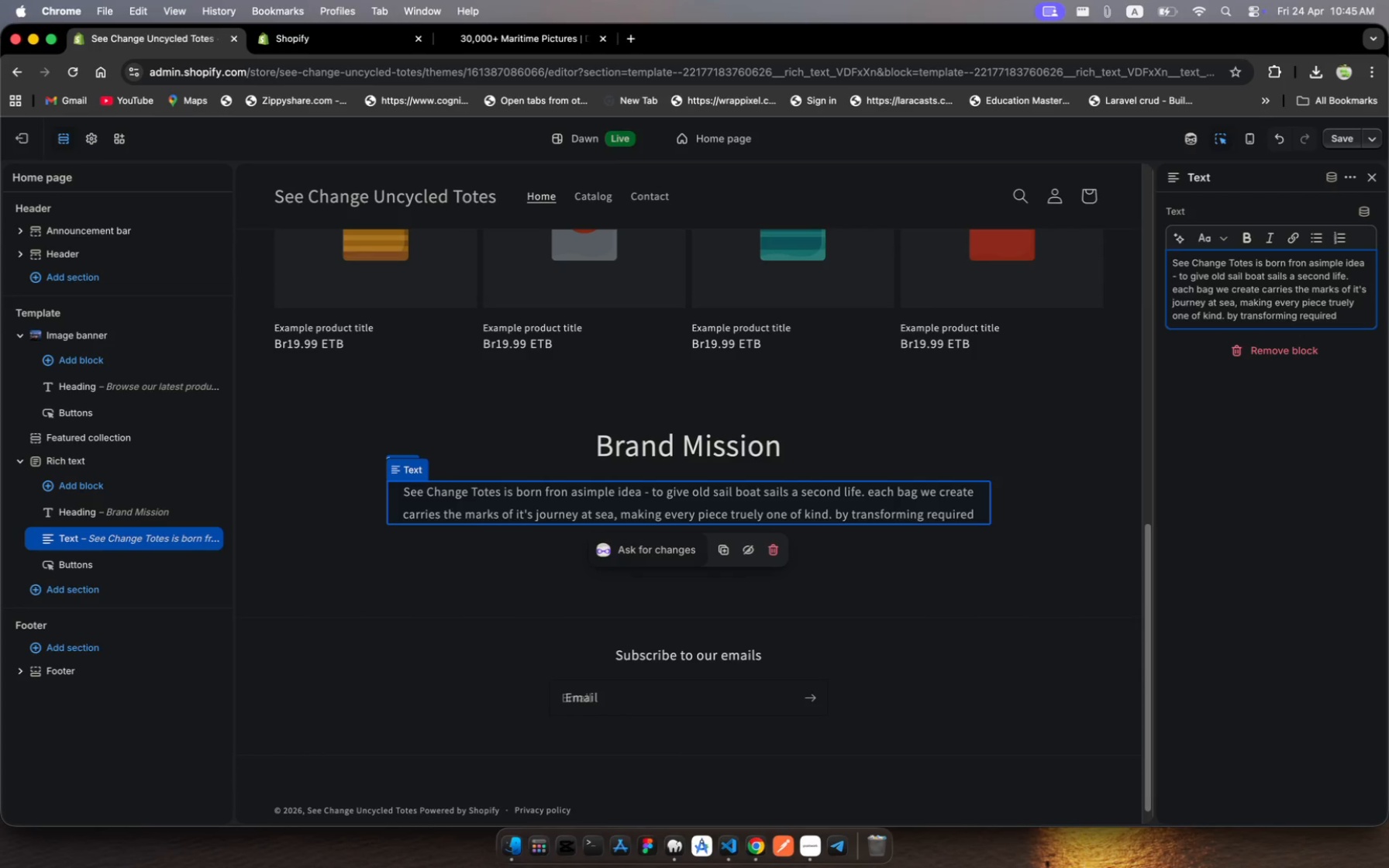 
hold_key(key=B, duration=0.32)
 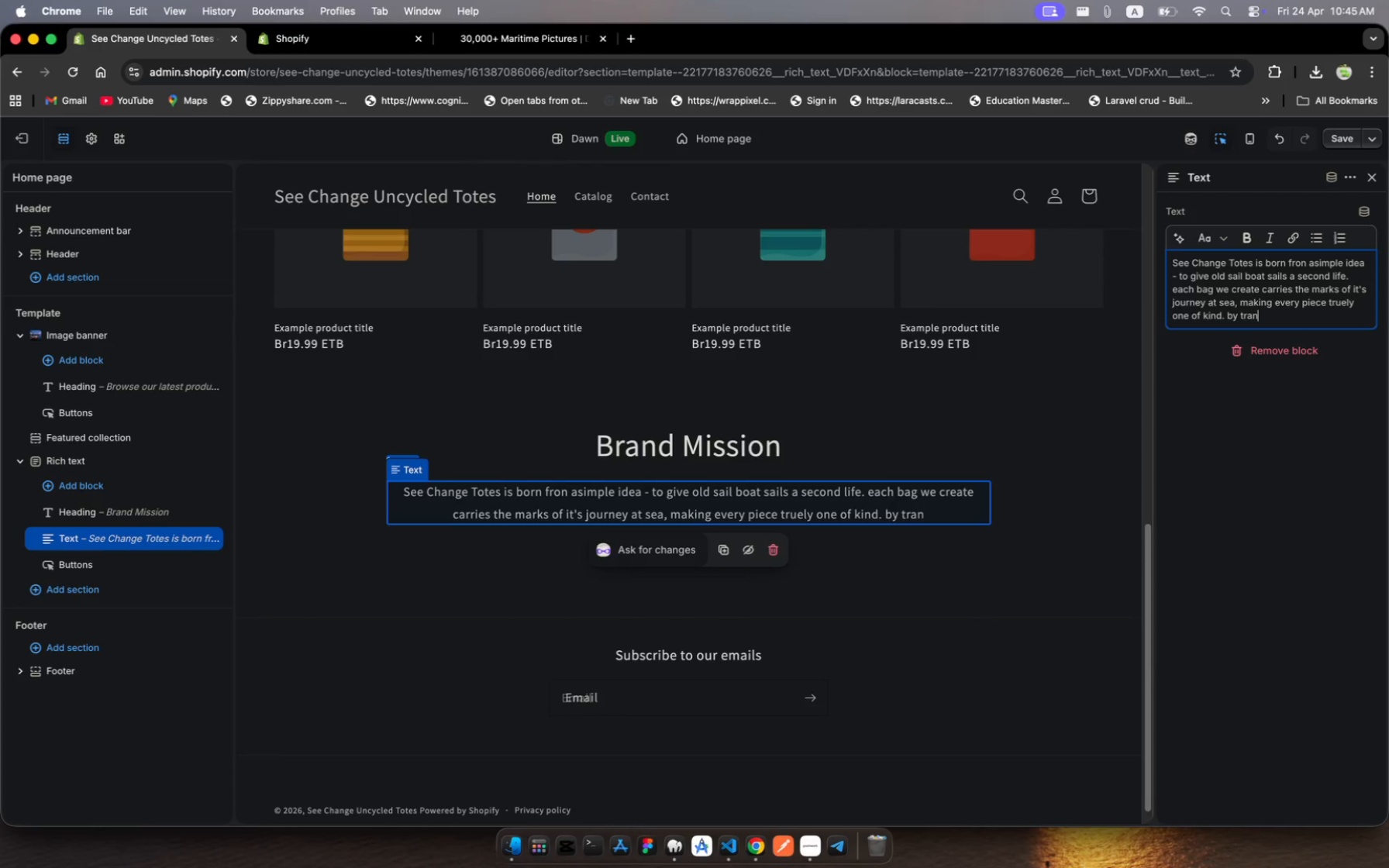 
hold_key(key=O, duration=0.32)
 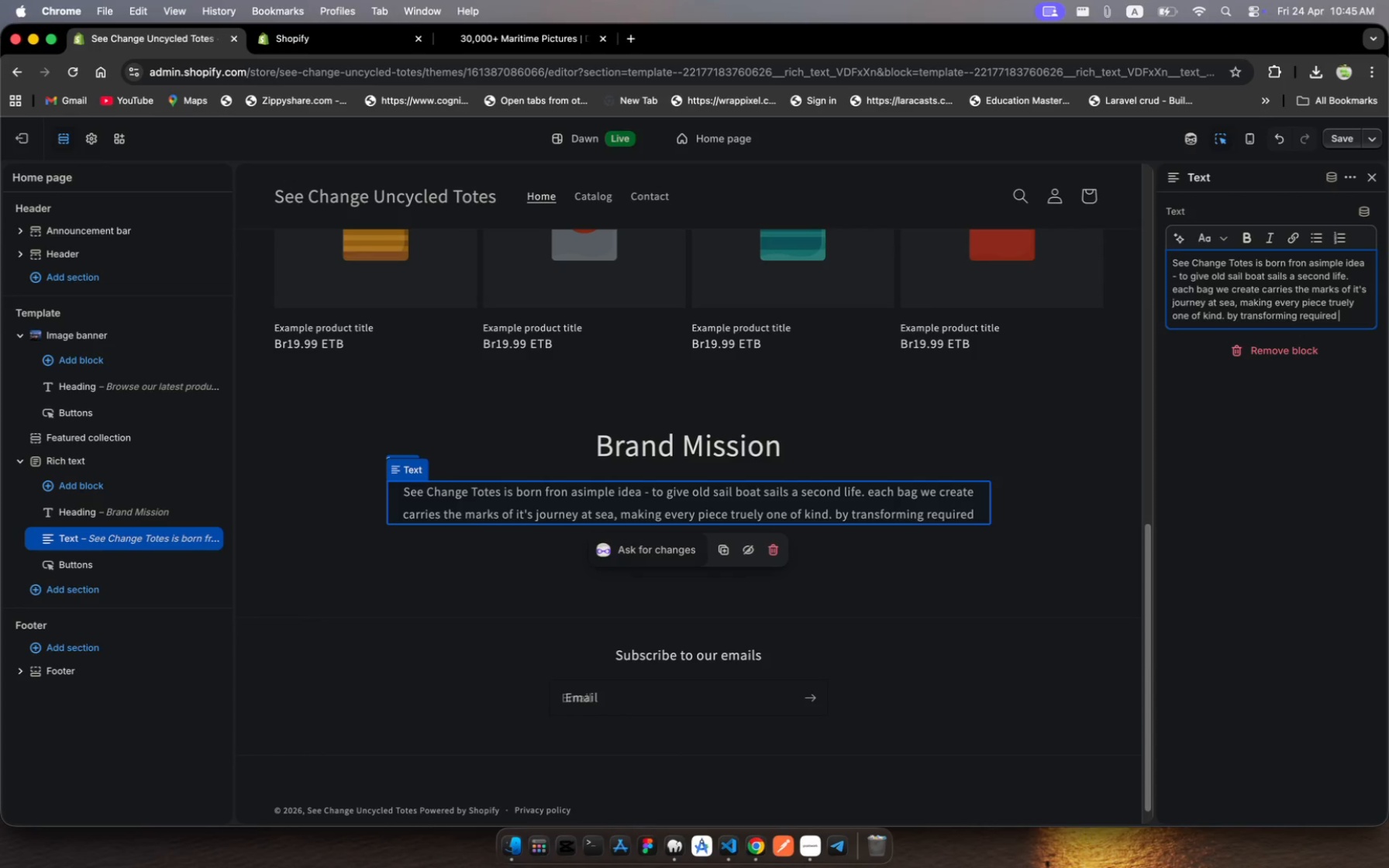 
wait(11.23)
 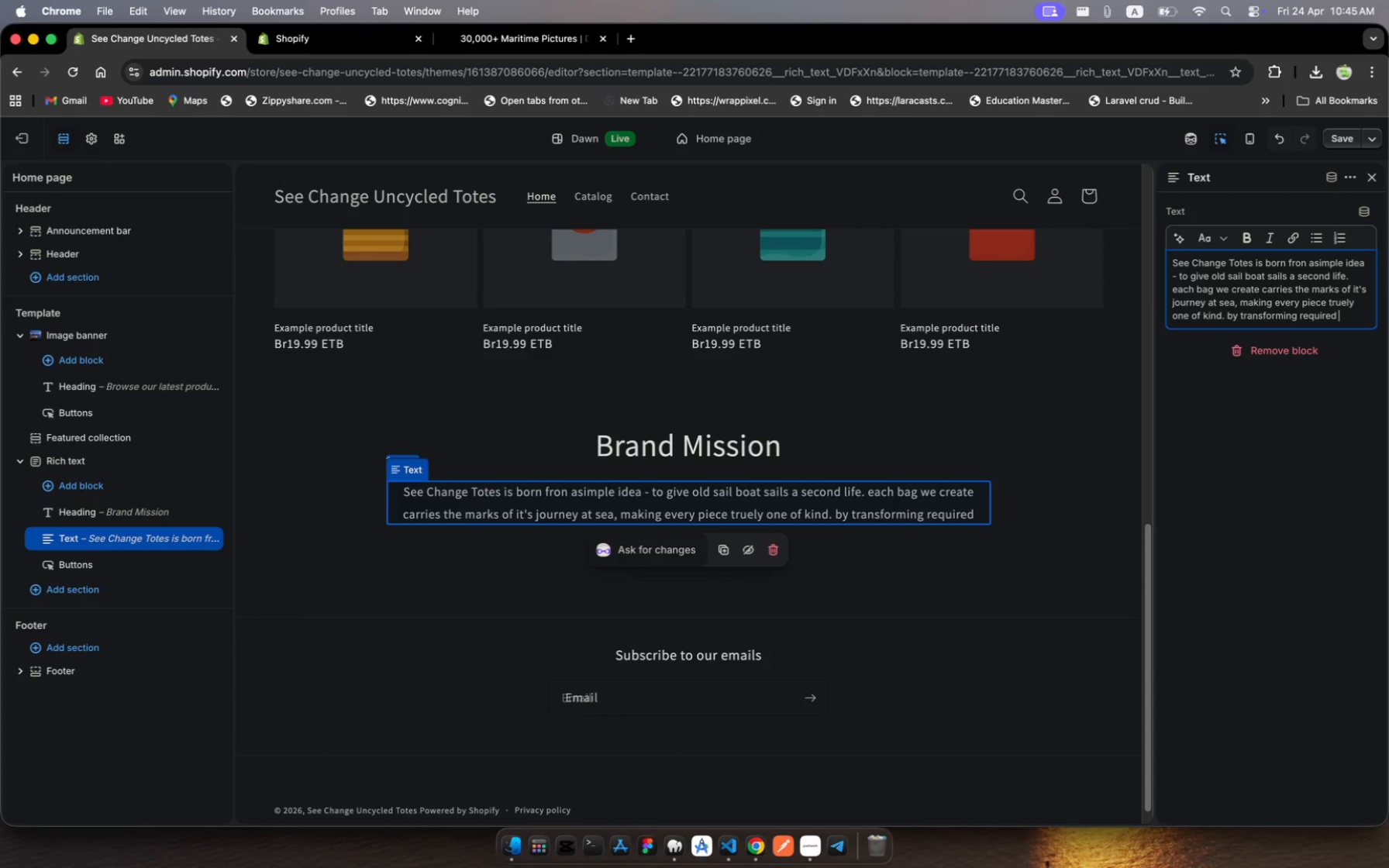 
key(Backspace)
key(Backspace)
key(Backspace)
key(Backspace)
key(Backspace)
key(Backspace)
key(Backspace)
type(tired )
 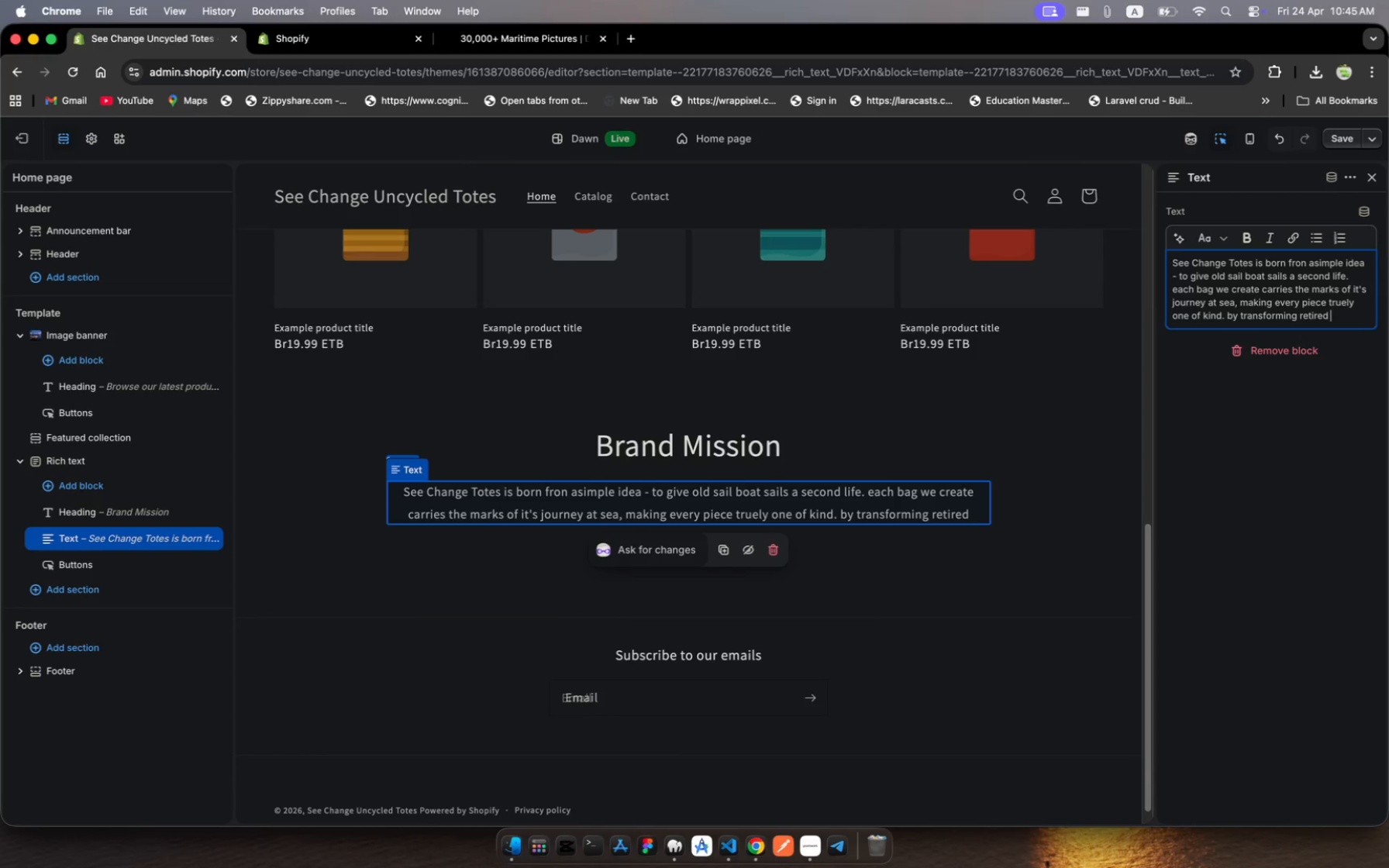 
wait(9.41)
 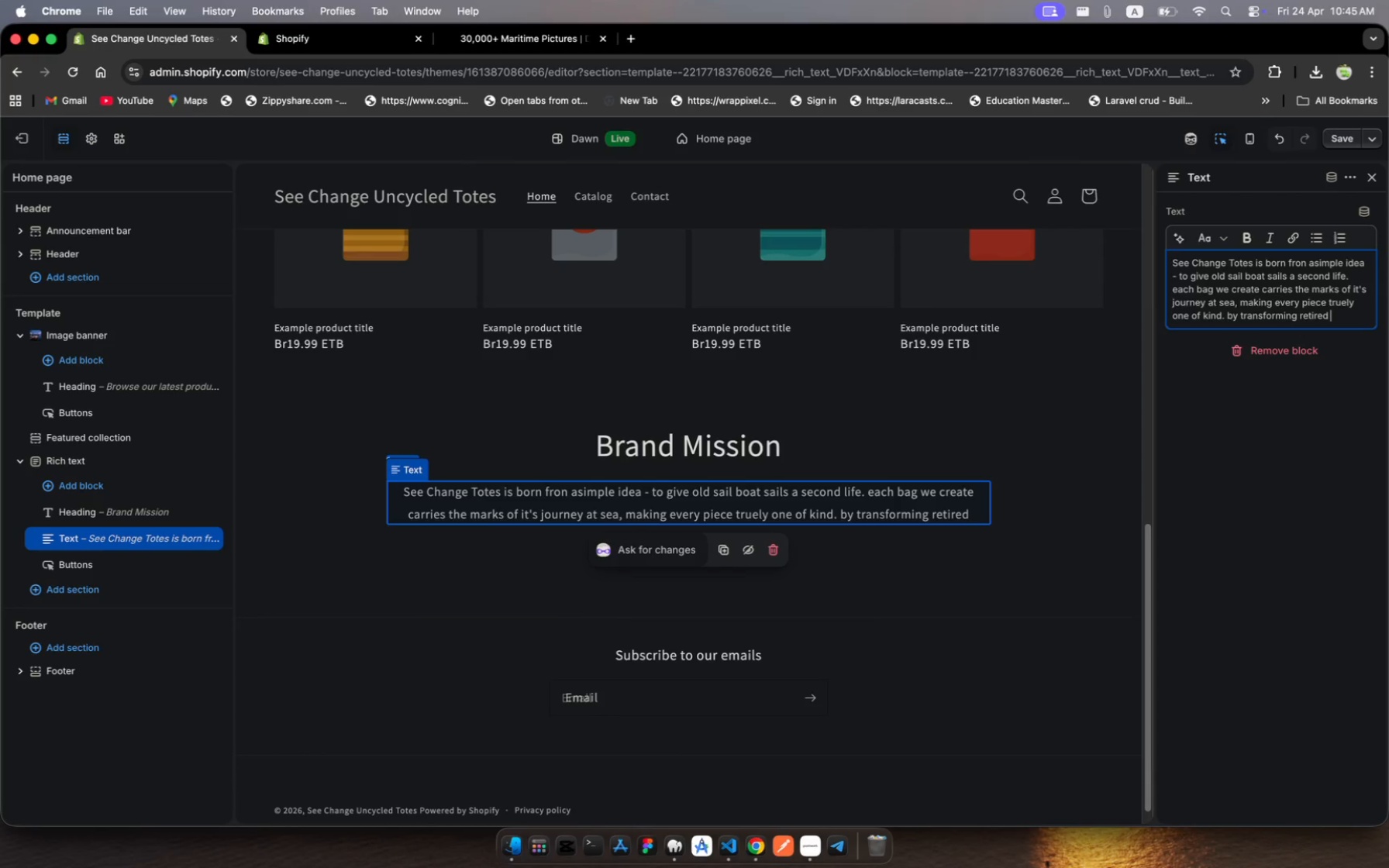 
type(sails into )
 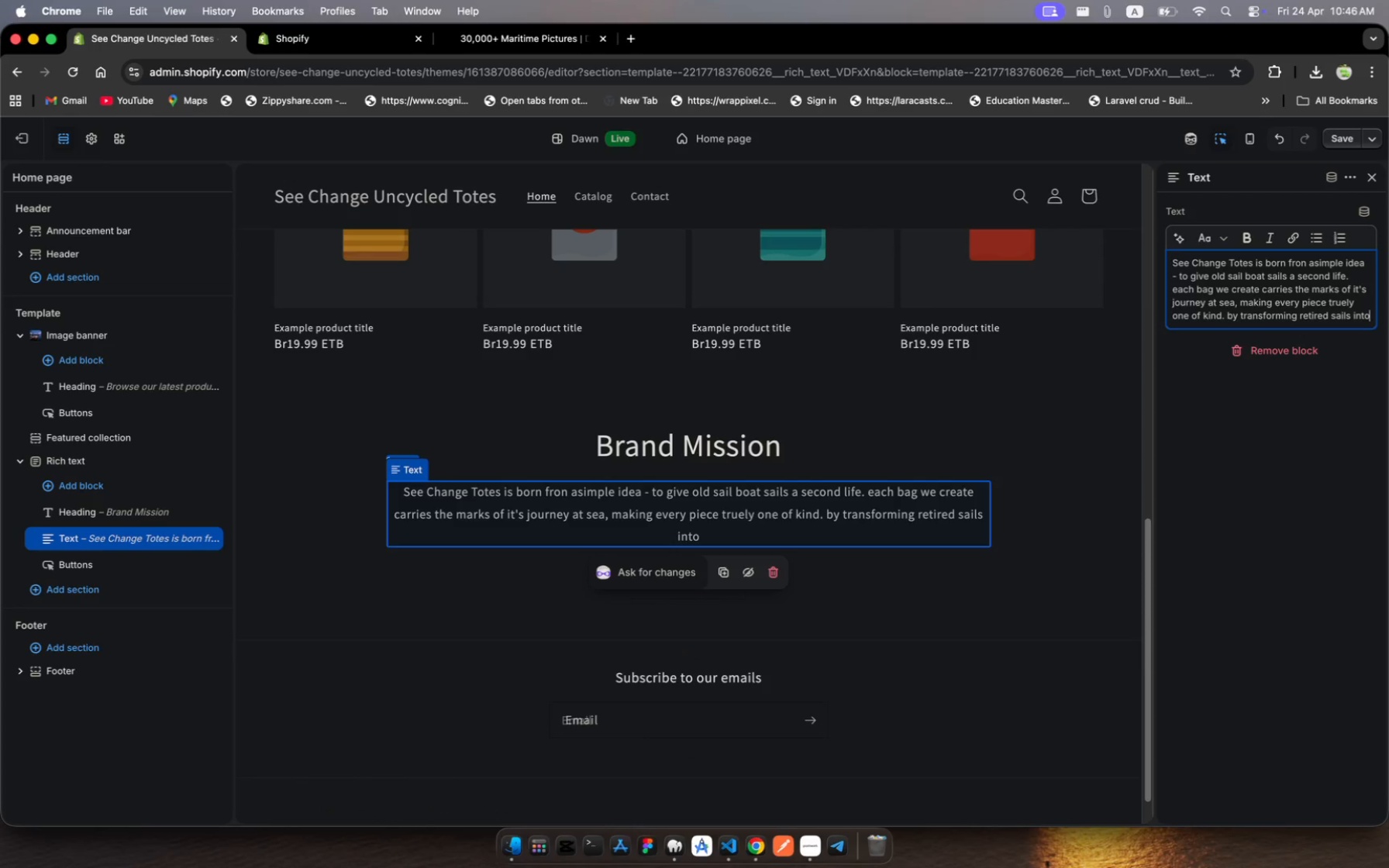 
wait(9.23)
 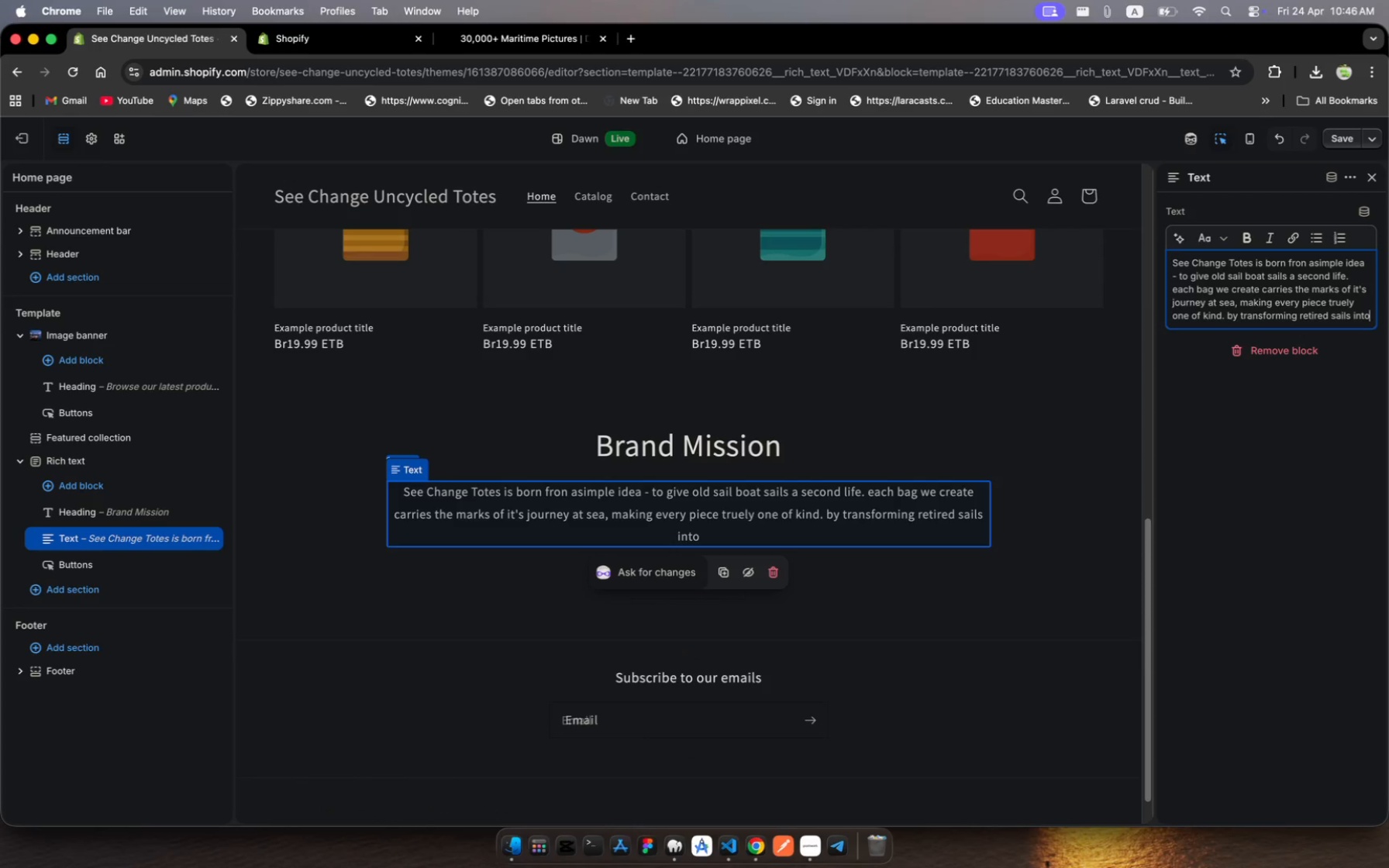 
type( durable everu)
key(Backspace)
type(yday bas )
 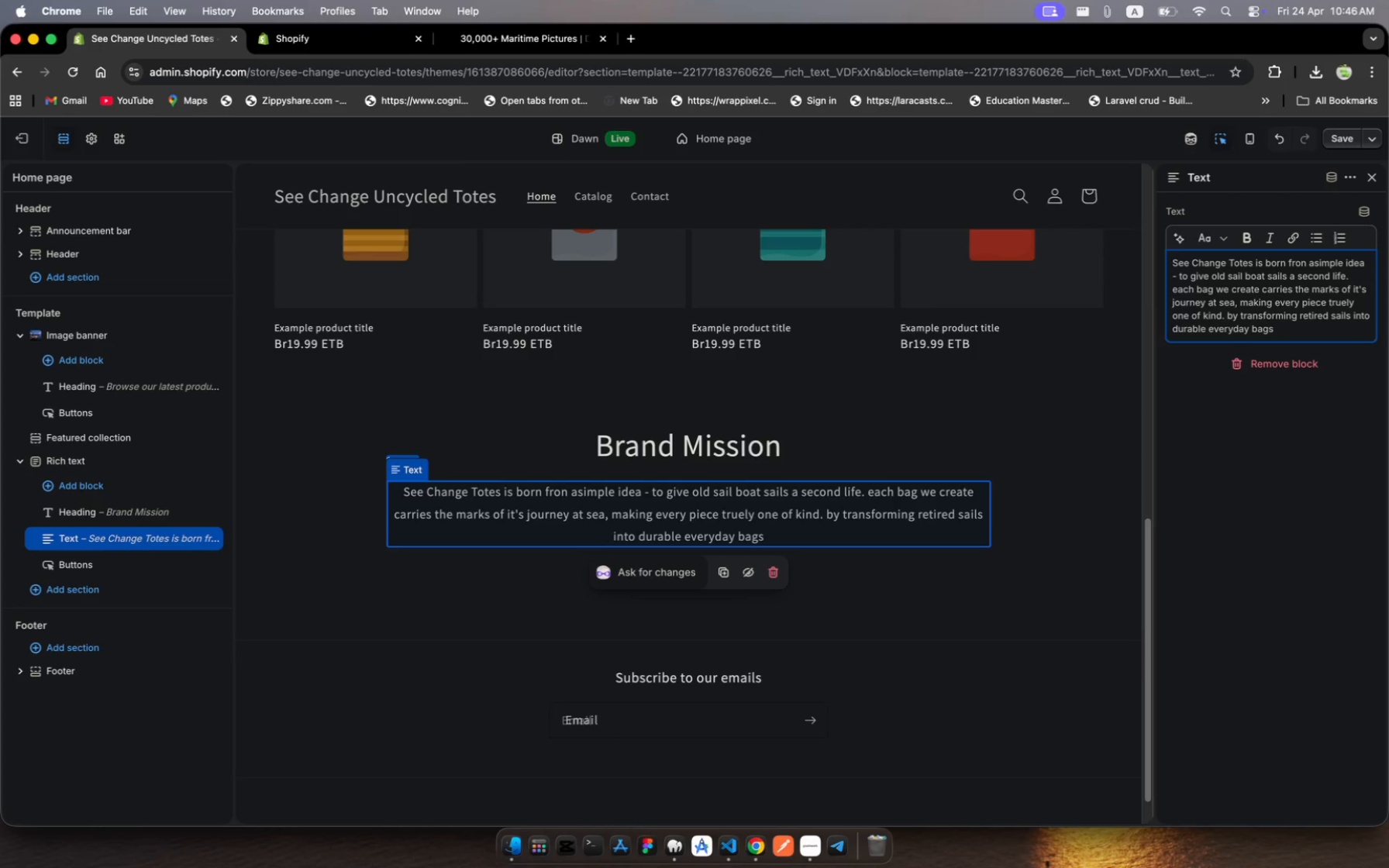 
hold_key(key=G, duration=0.32)
 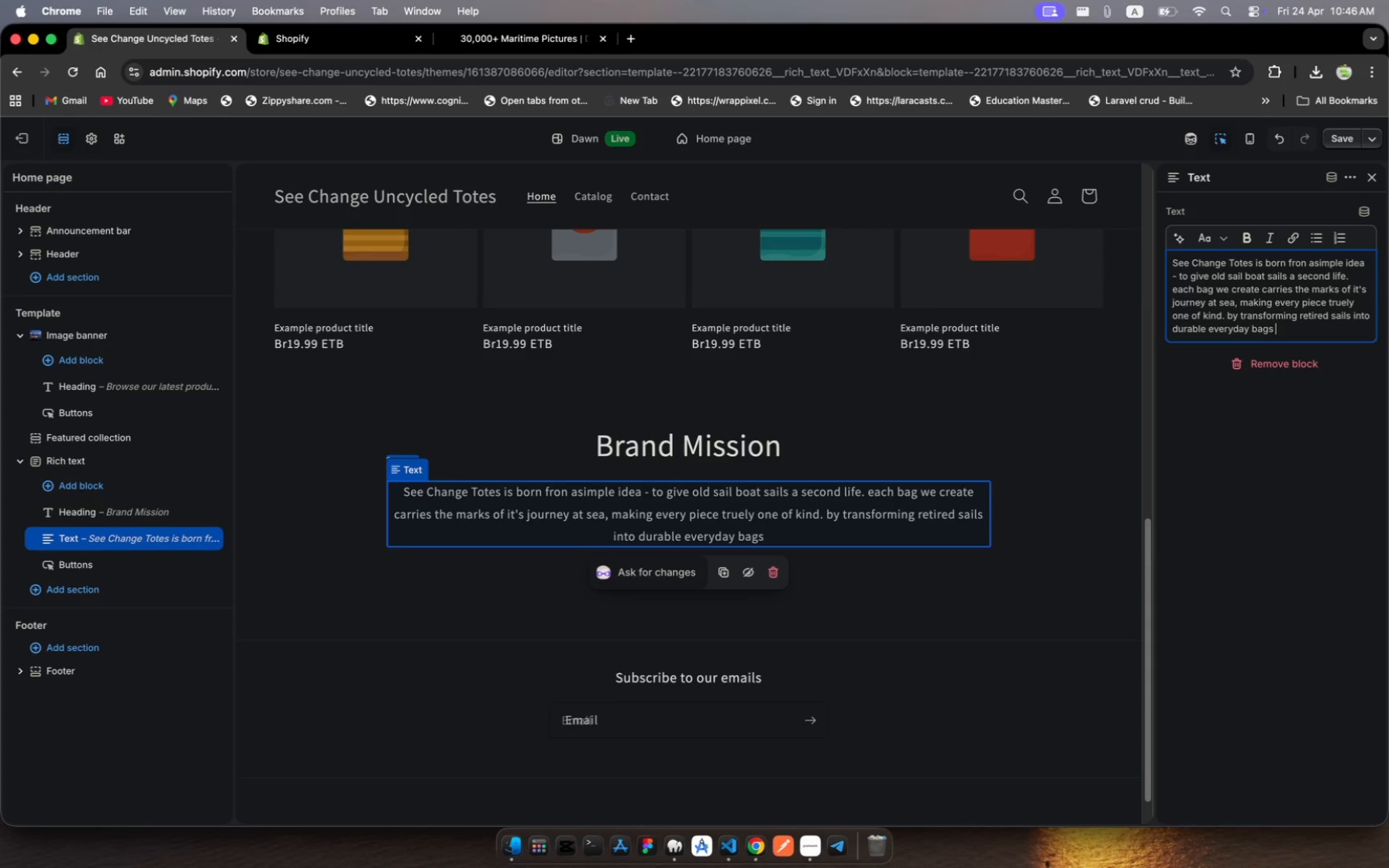 
wait(15.39)
 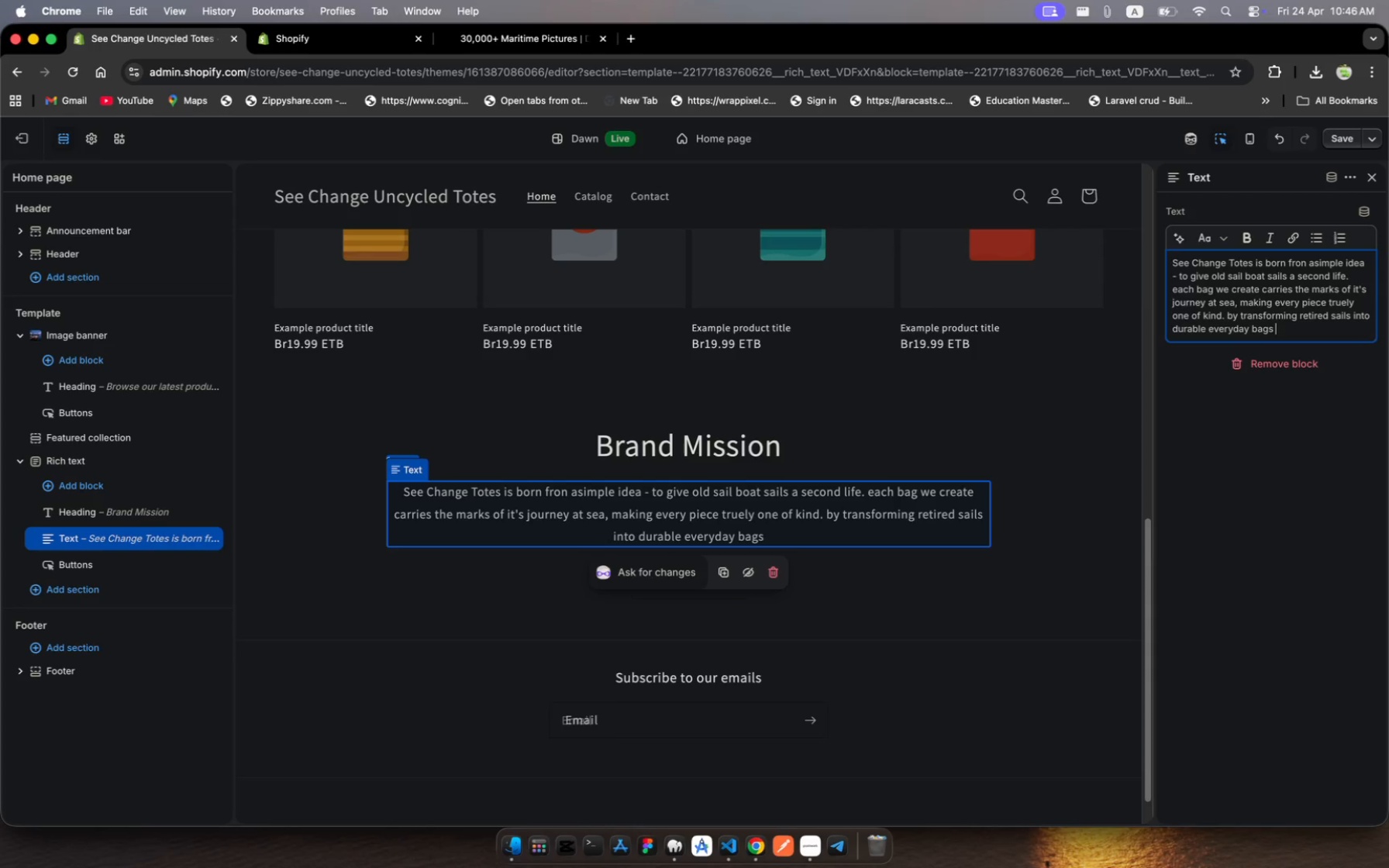 
hold_key(key=ArrowLeft, duration=1.41)
 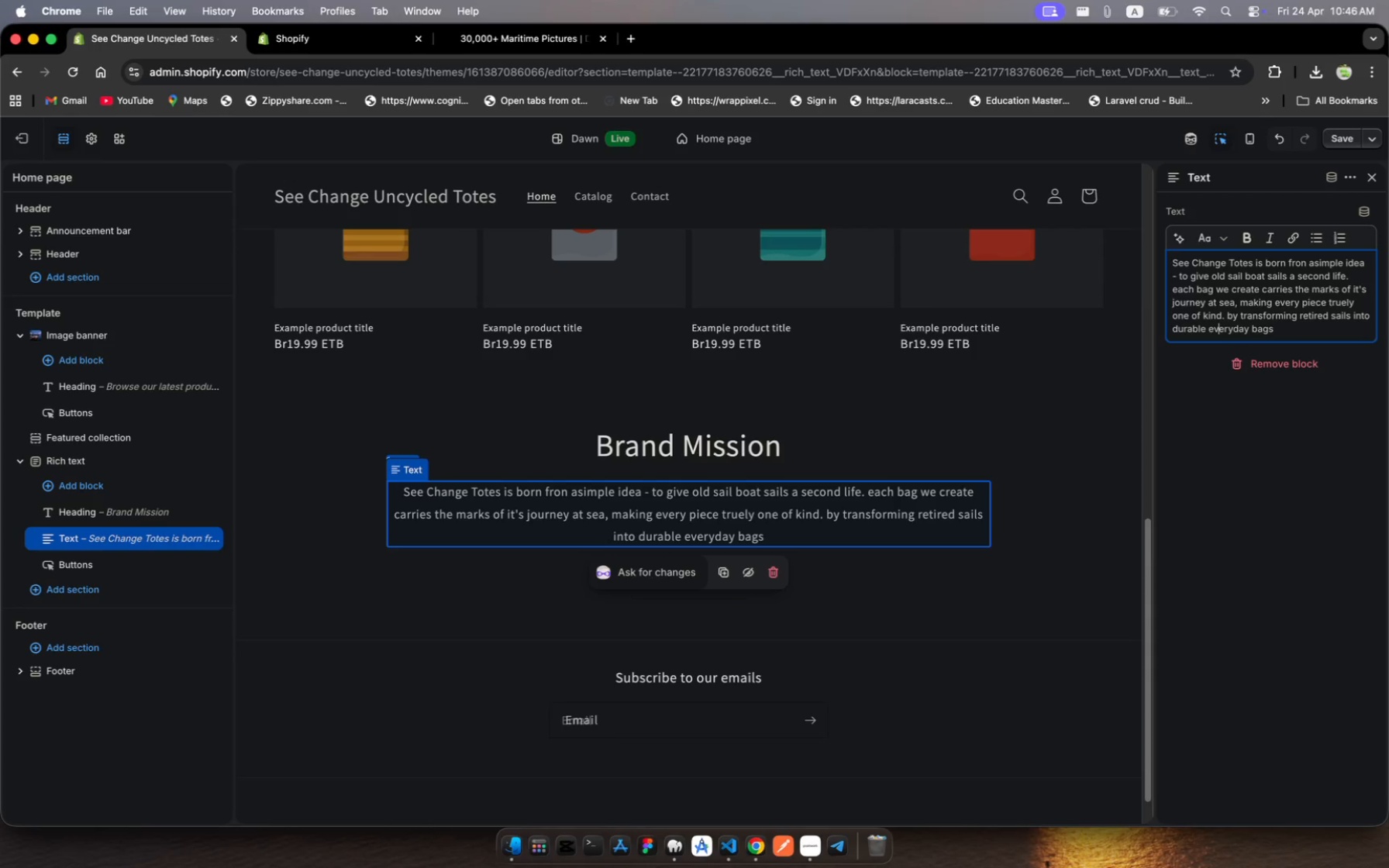 
key(ArrowLeft)
 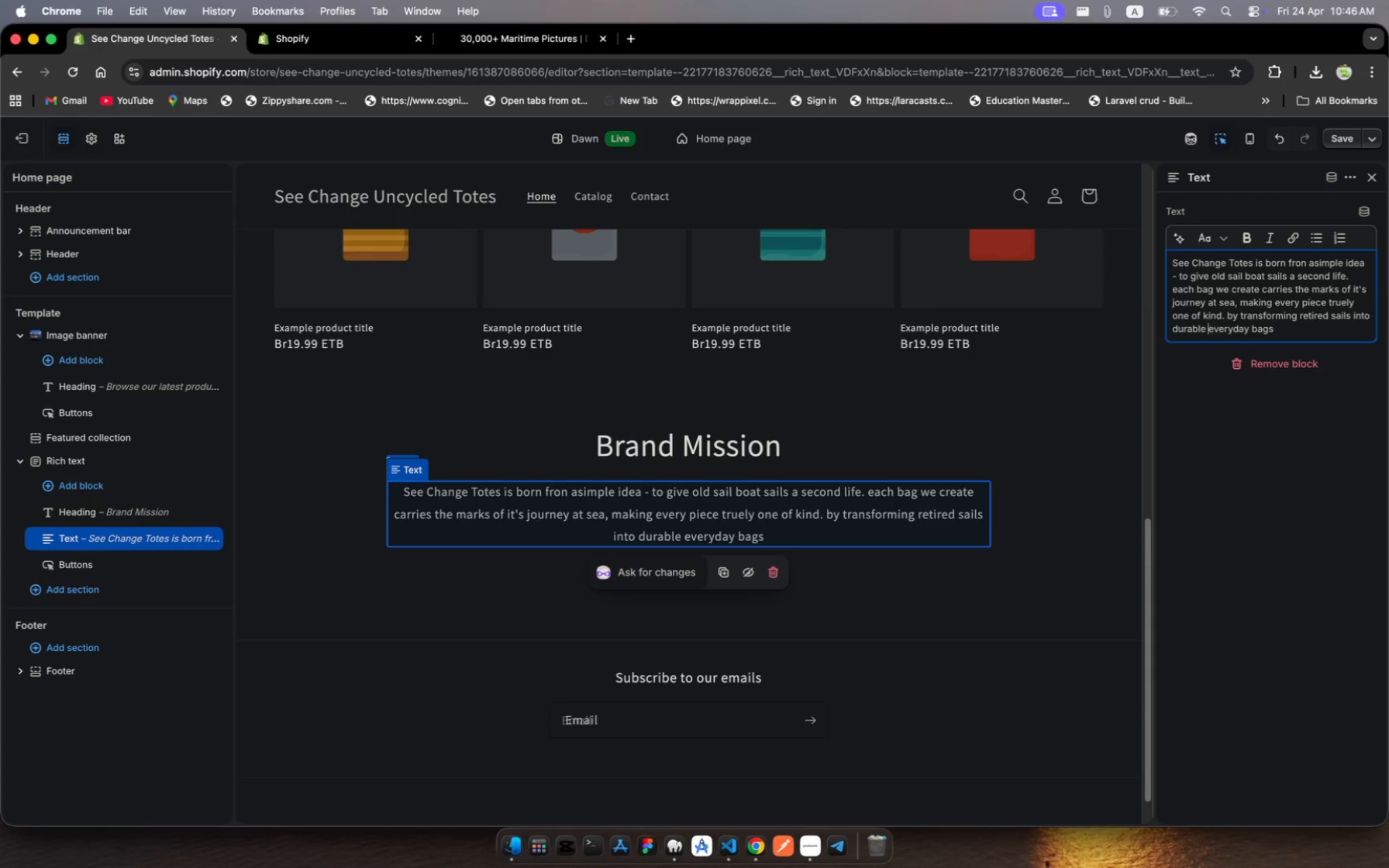 
key(ArrowLeft)
 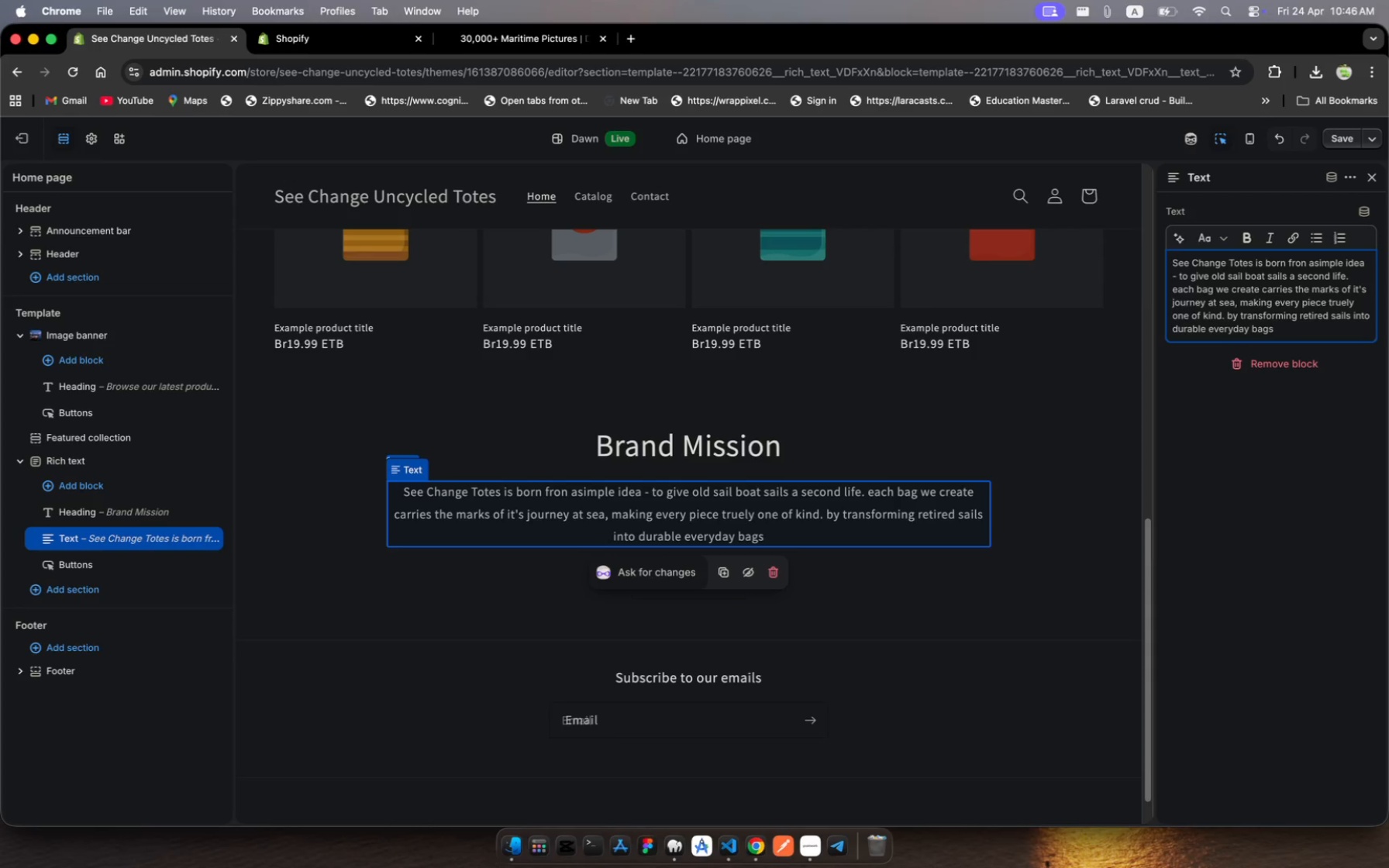 
key(ArrowLeft)
 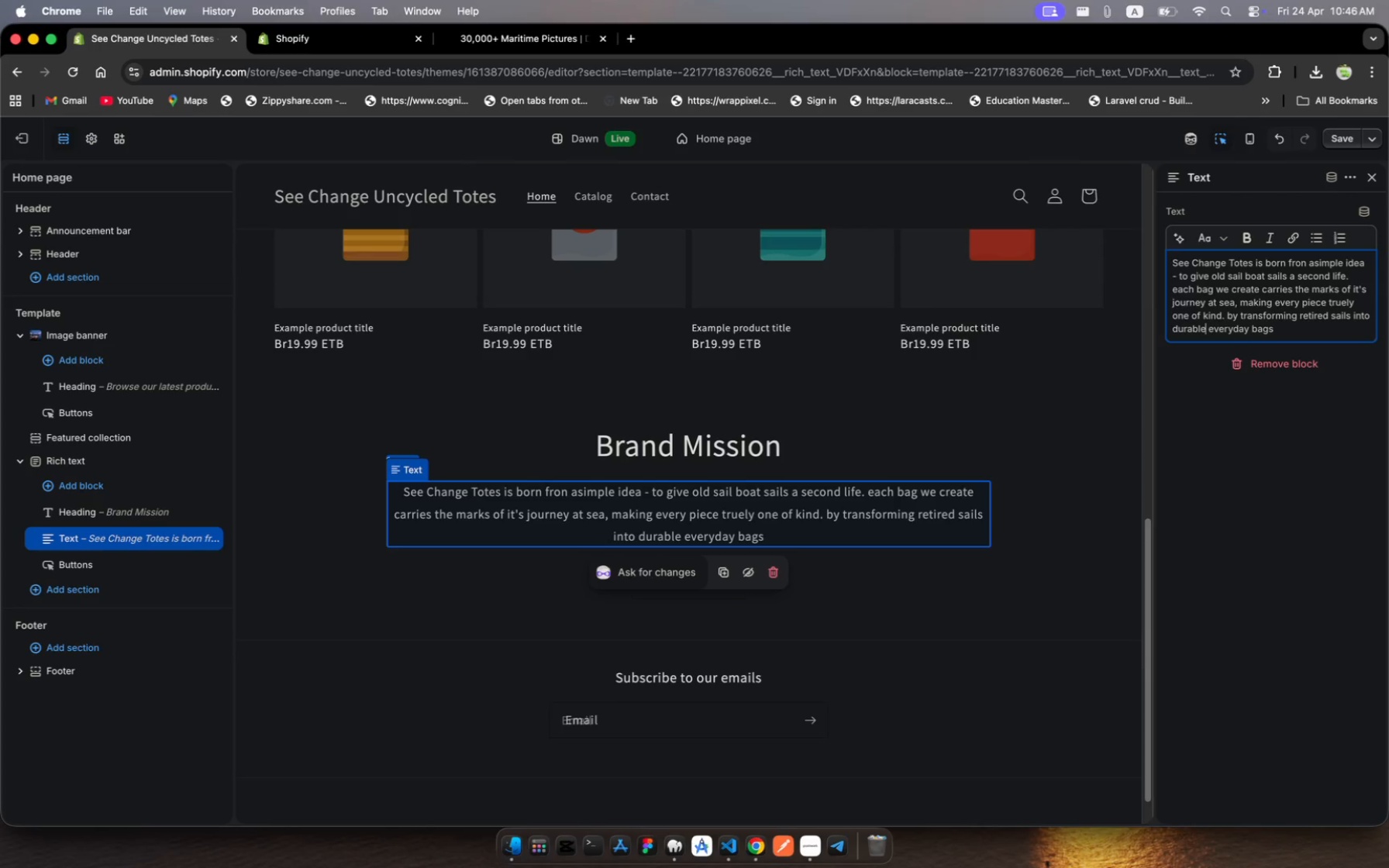 
key(Comma)
 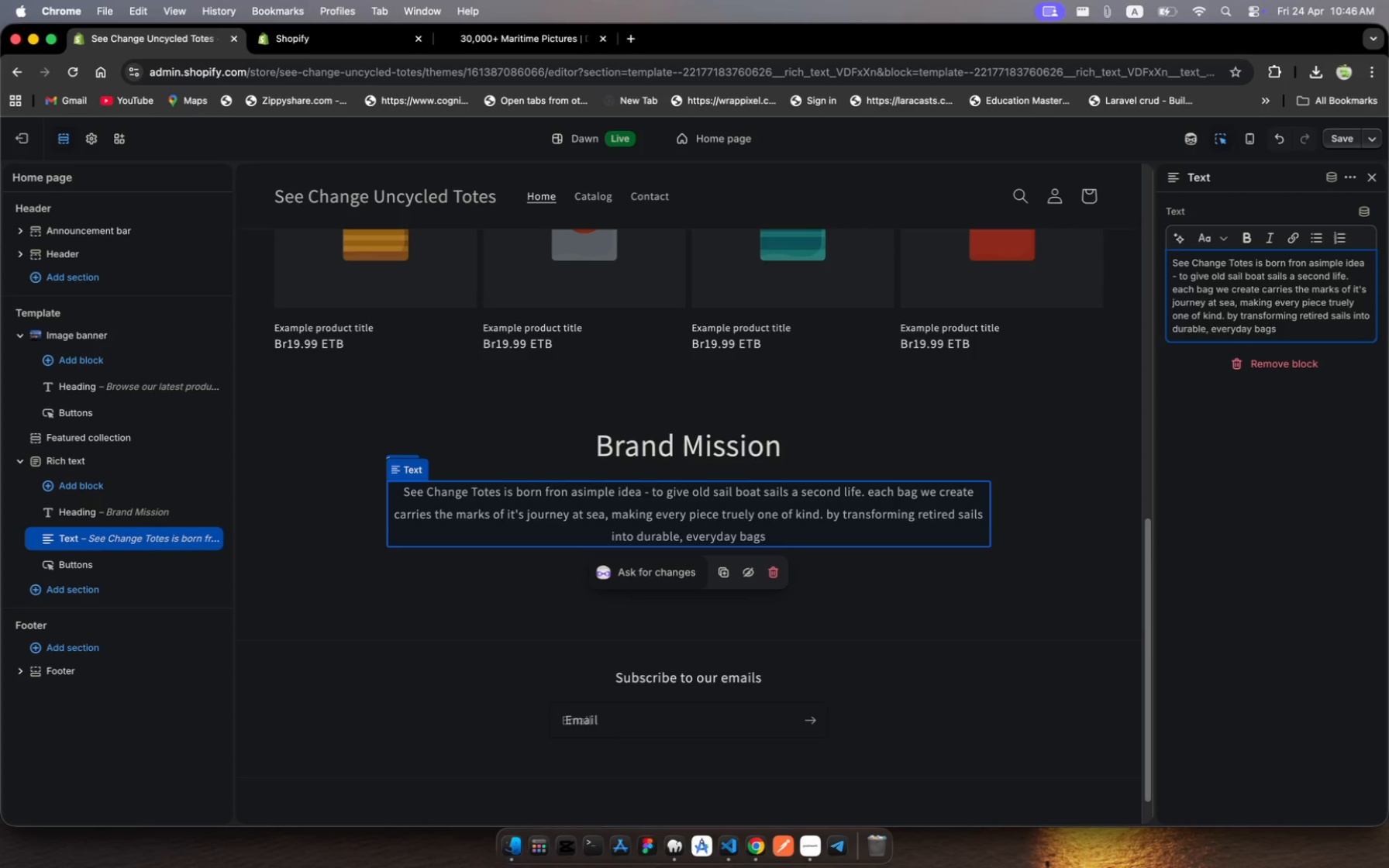 
hold_key(key=ArrowRight, duration=1.5)
 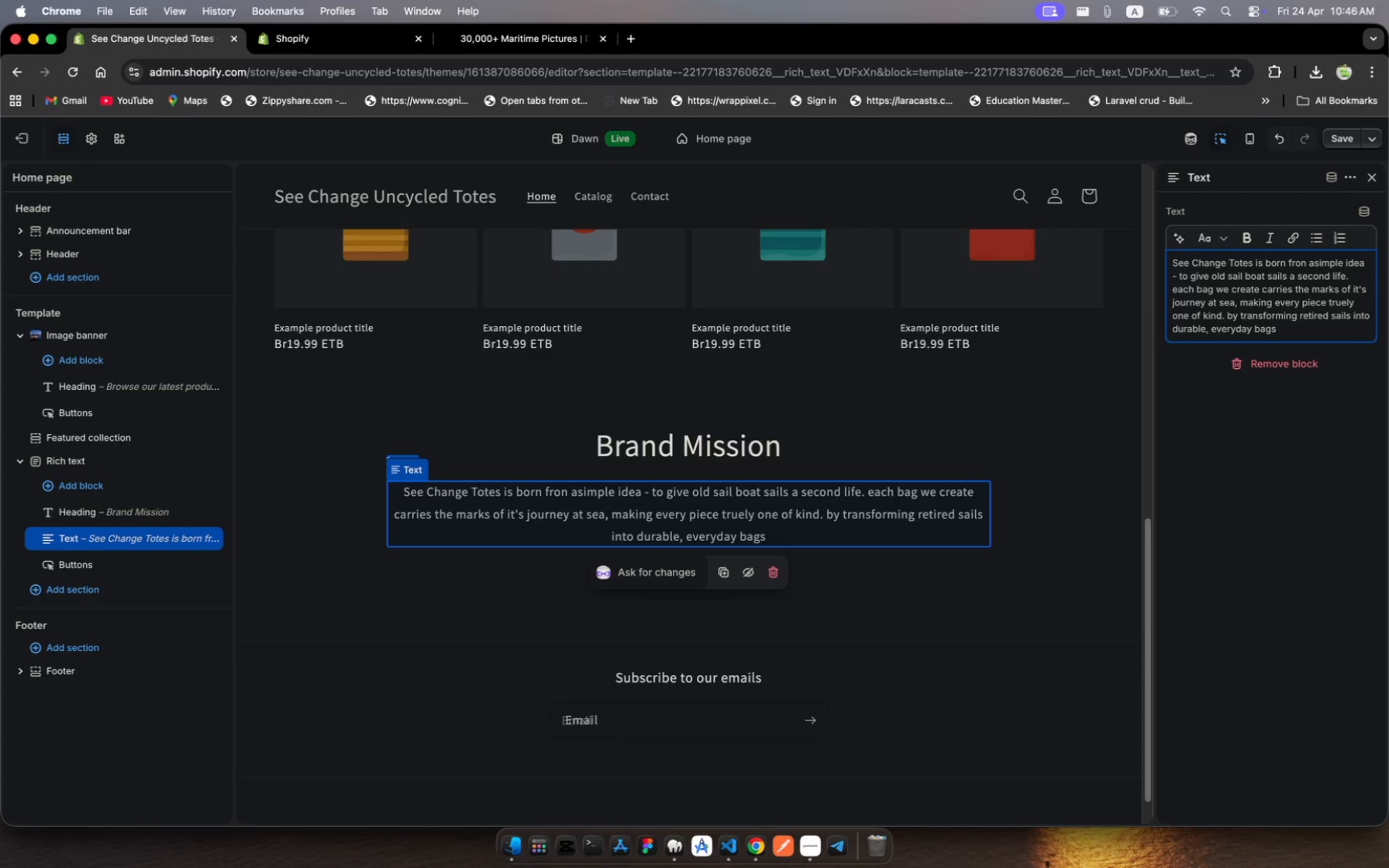 
hold_key(key=ArrowRight, duration=0.39)
 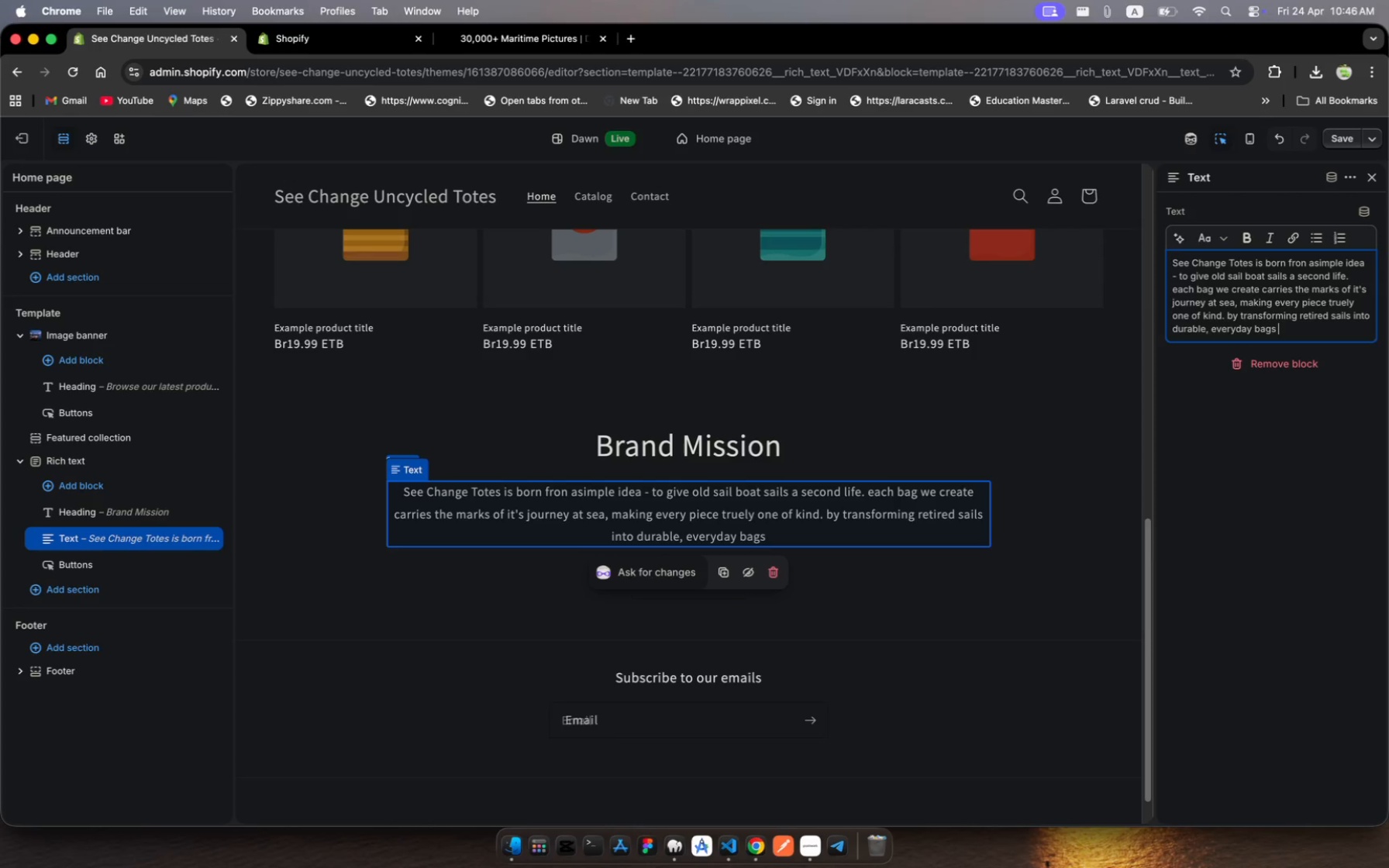 
type(we aim celebrating )
 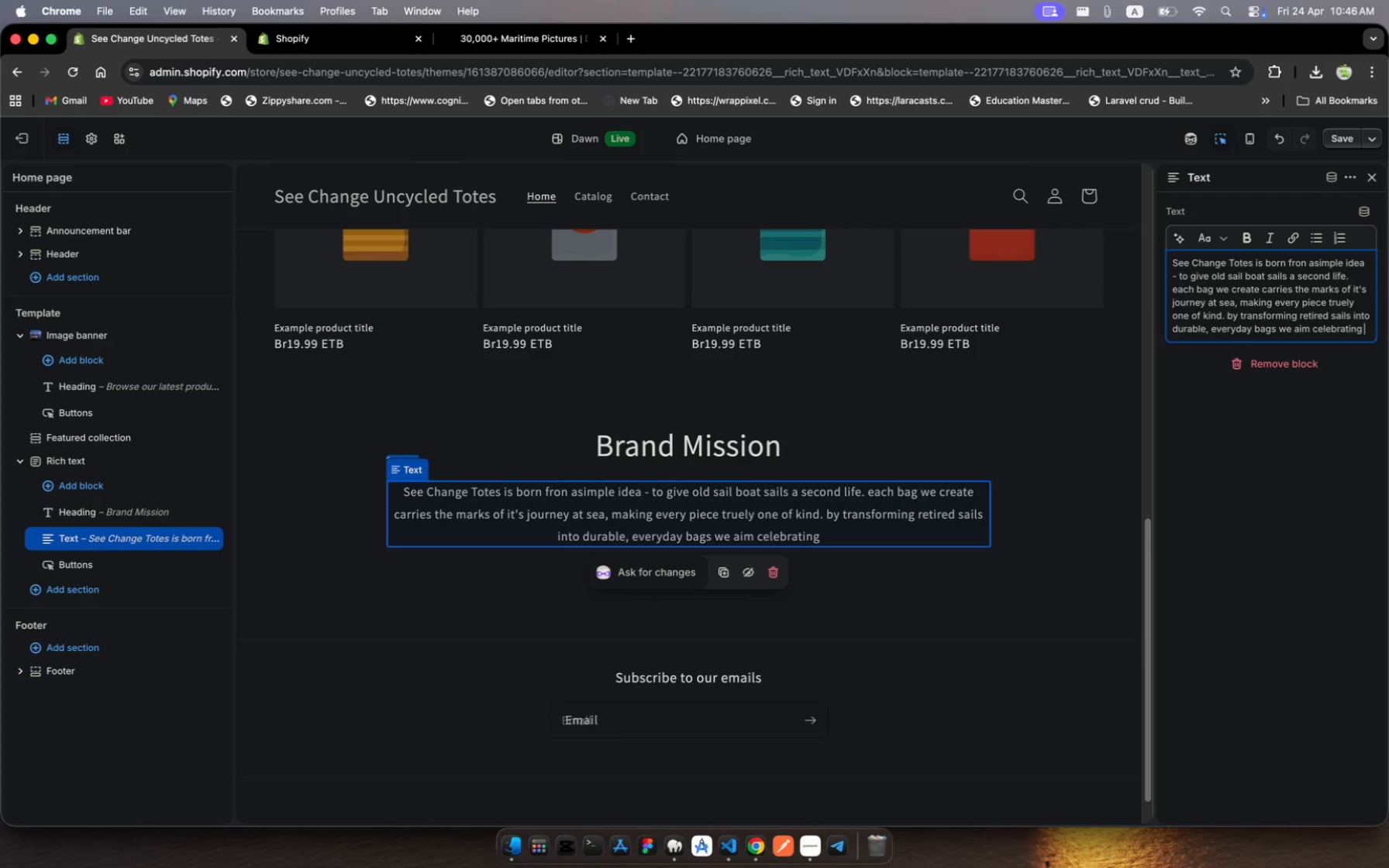 
wait(8.41)
 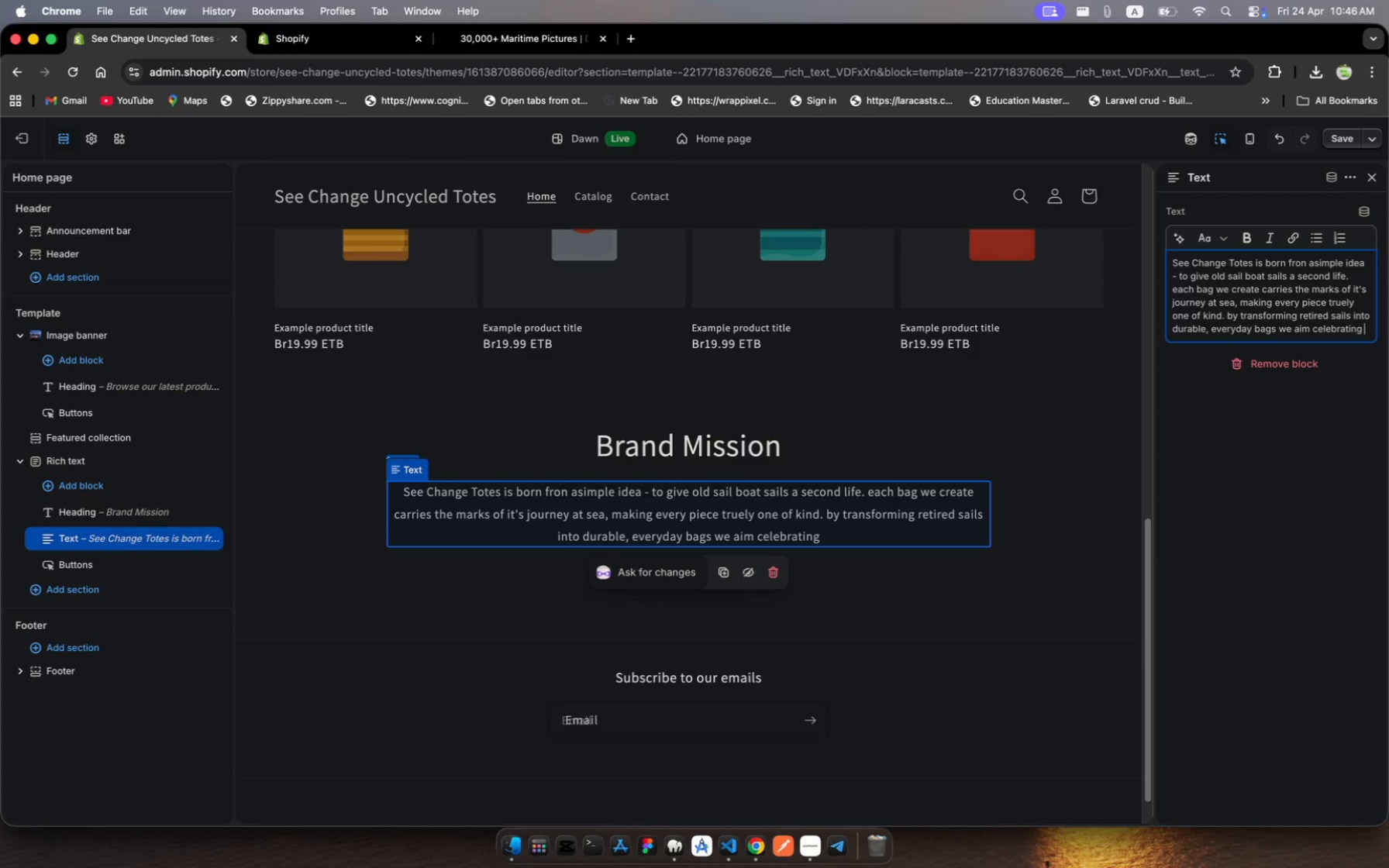 
type(craftsman ship and sustainability.)
 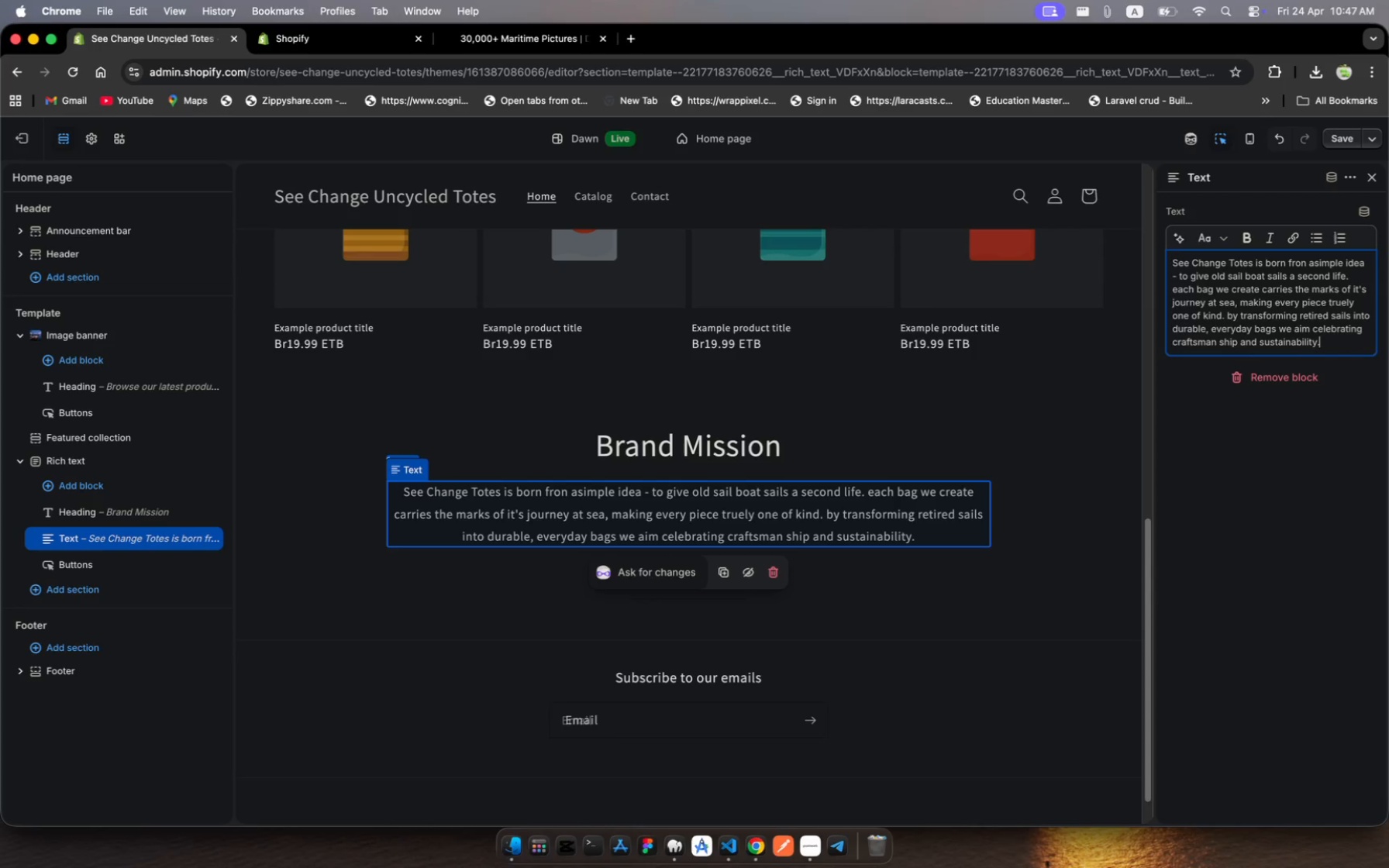 
wait(10.04)
 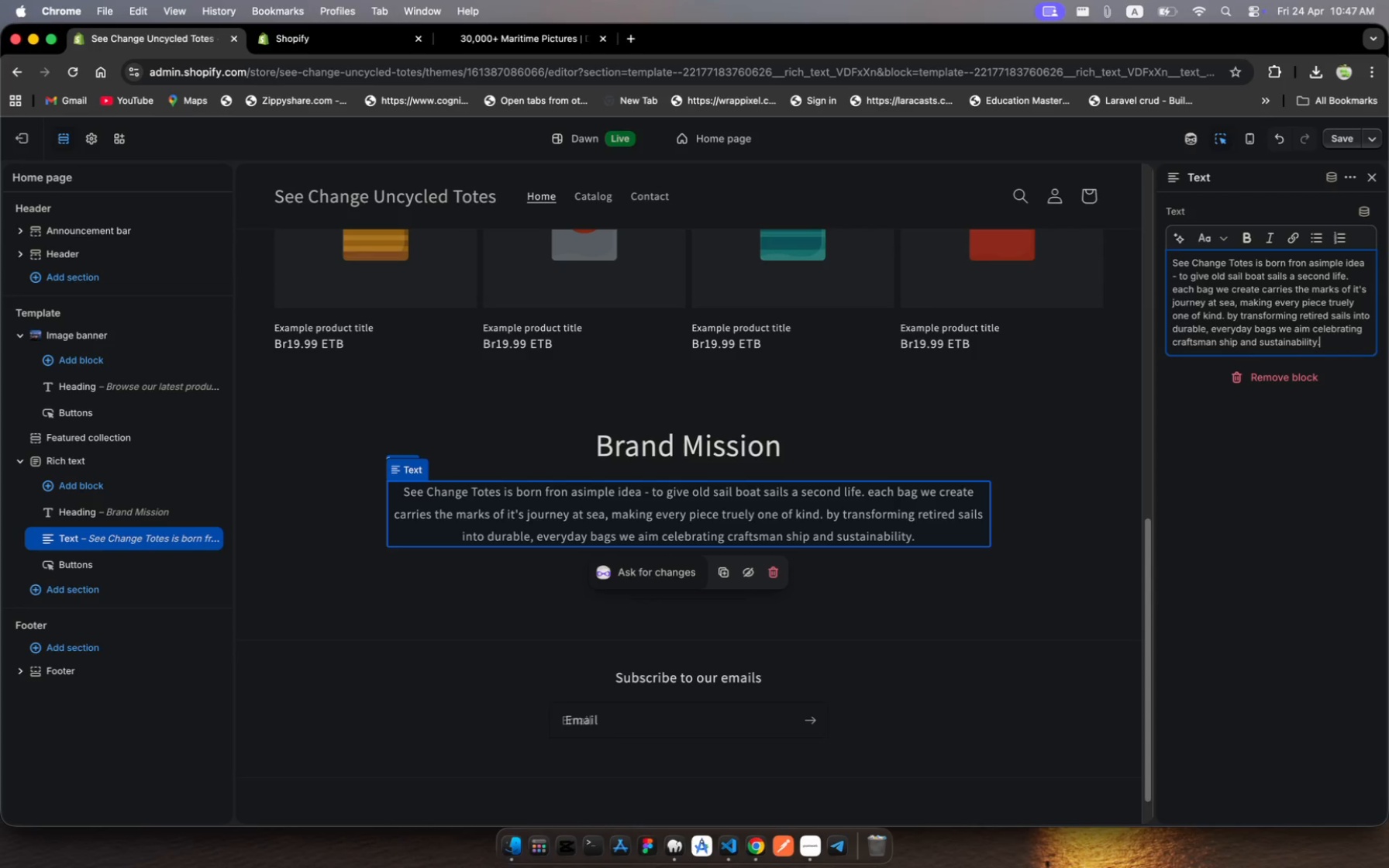 
type( Buid to ast ad )
 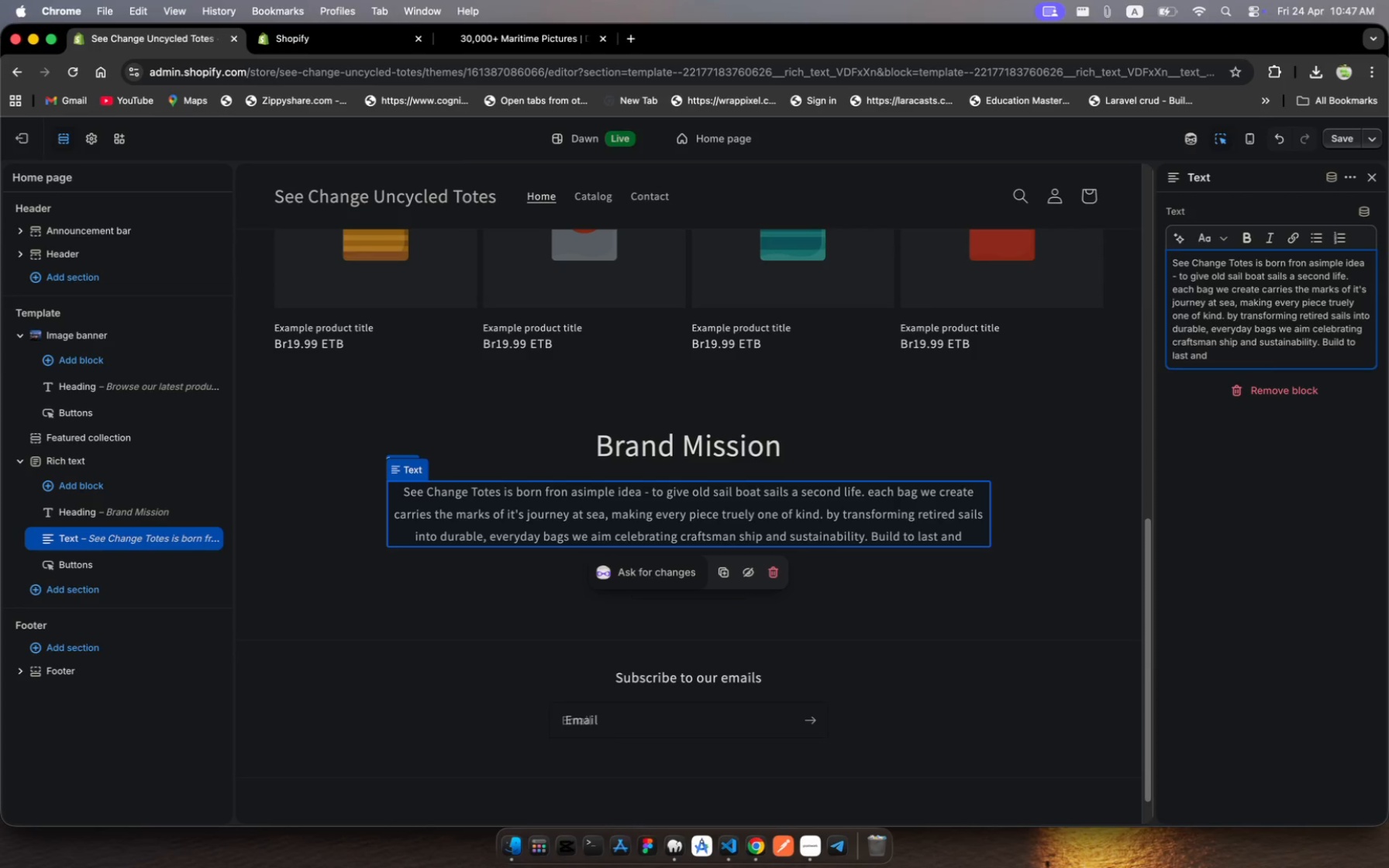 
 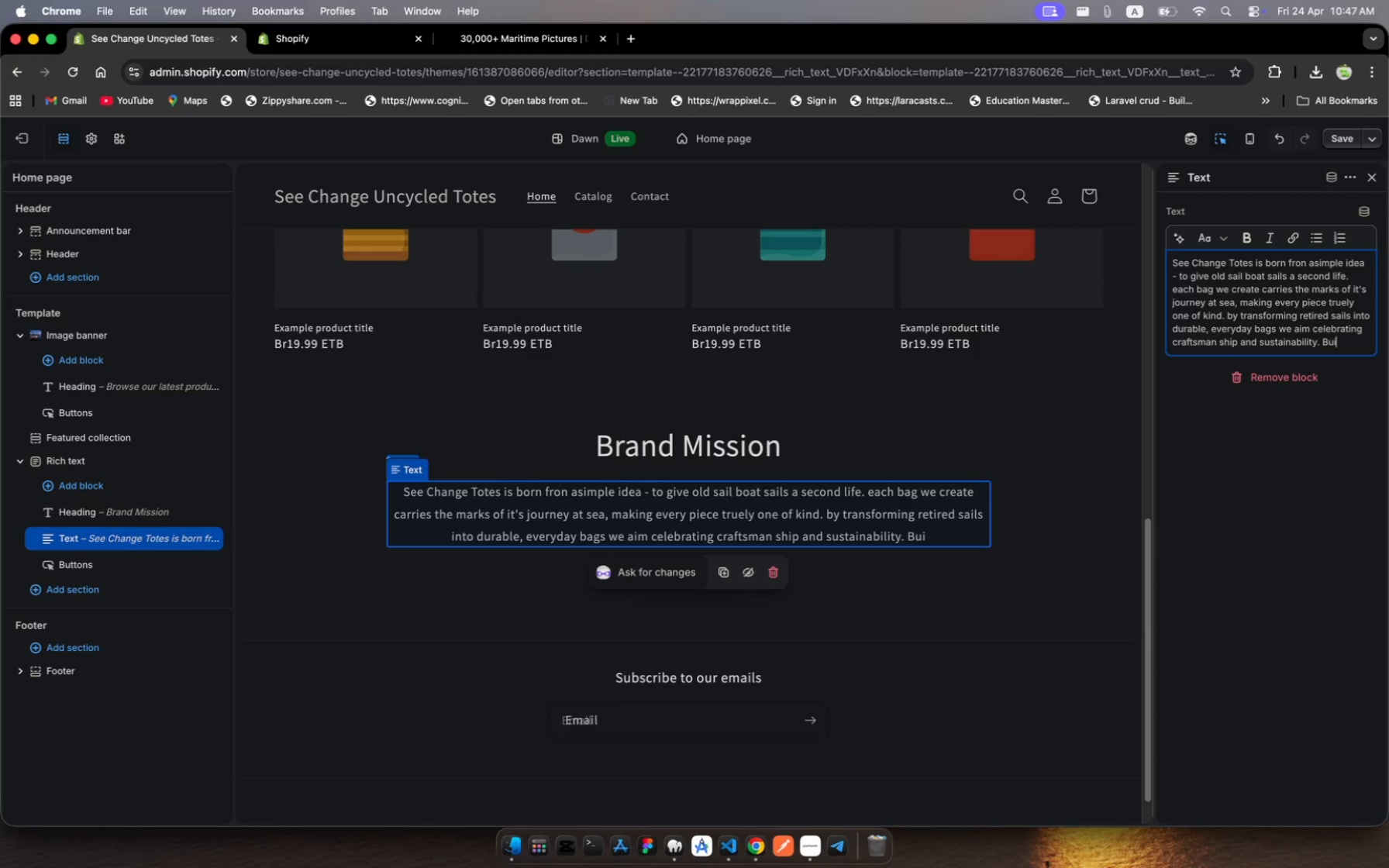 
hold_key(key=L, duration=0.35)
 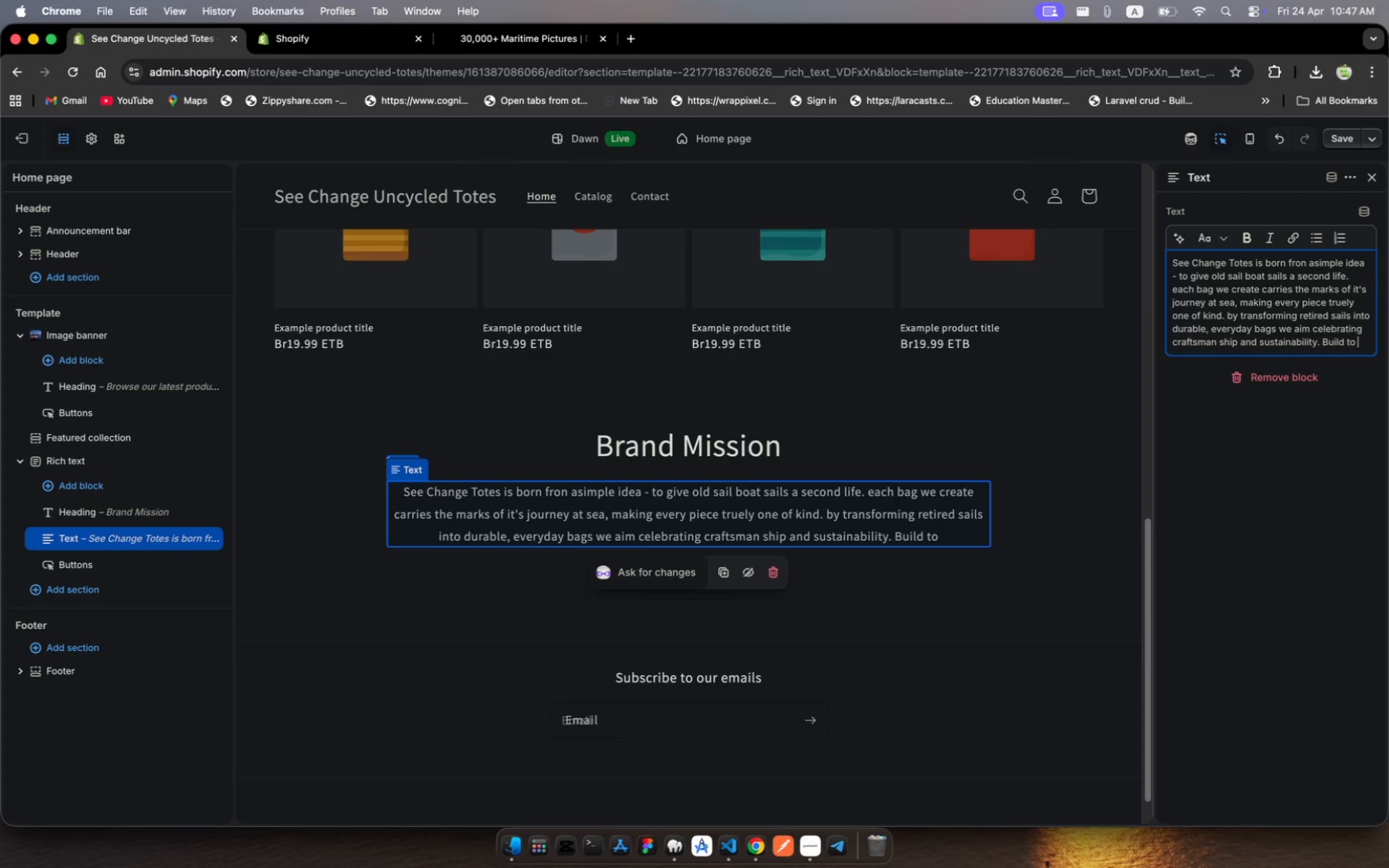 
hold_key(key=L, duration=0.3)
 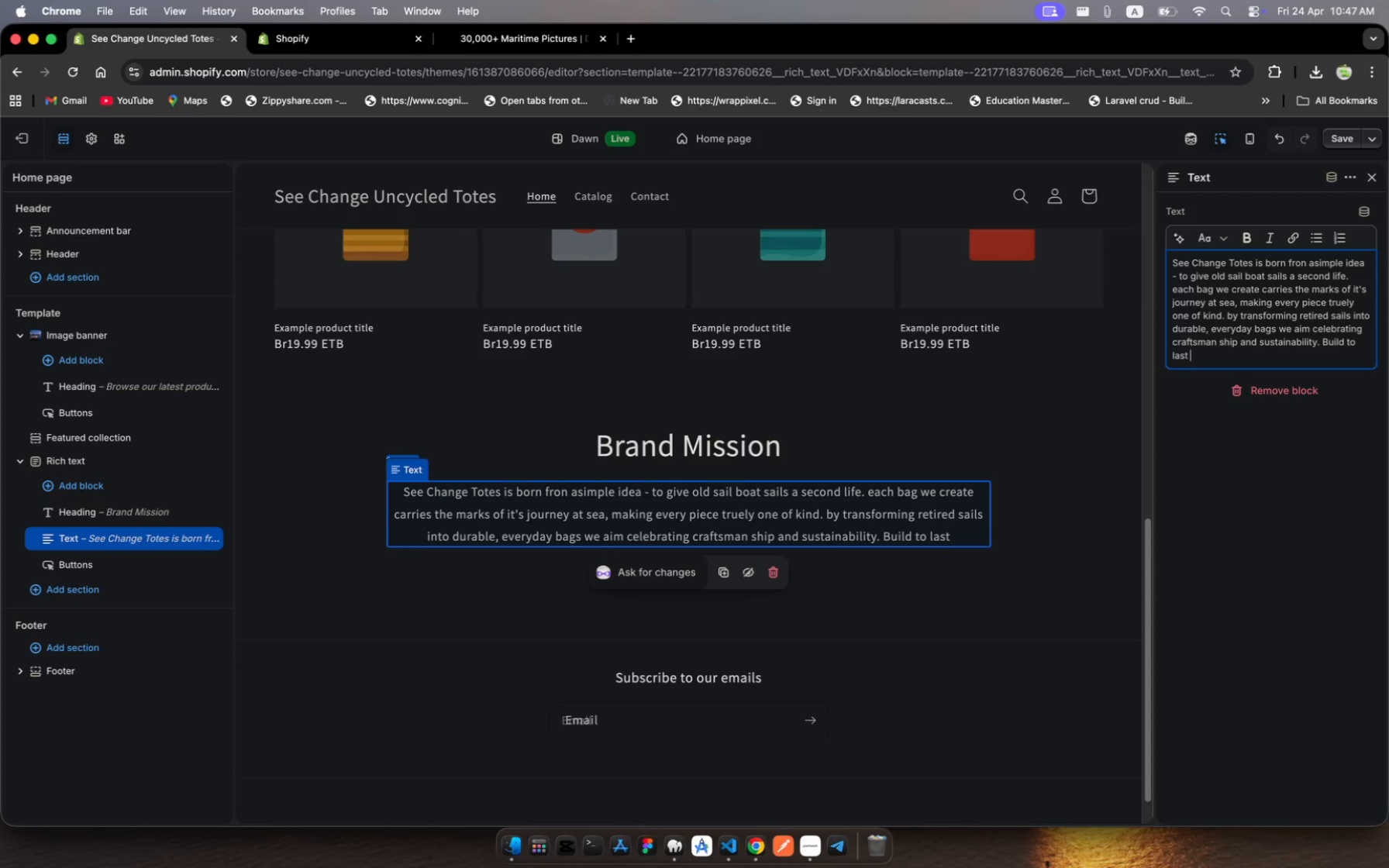 
hold_key(key=N, duration=0.3)
 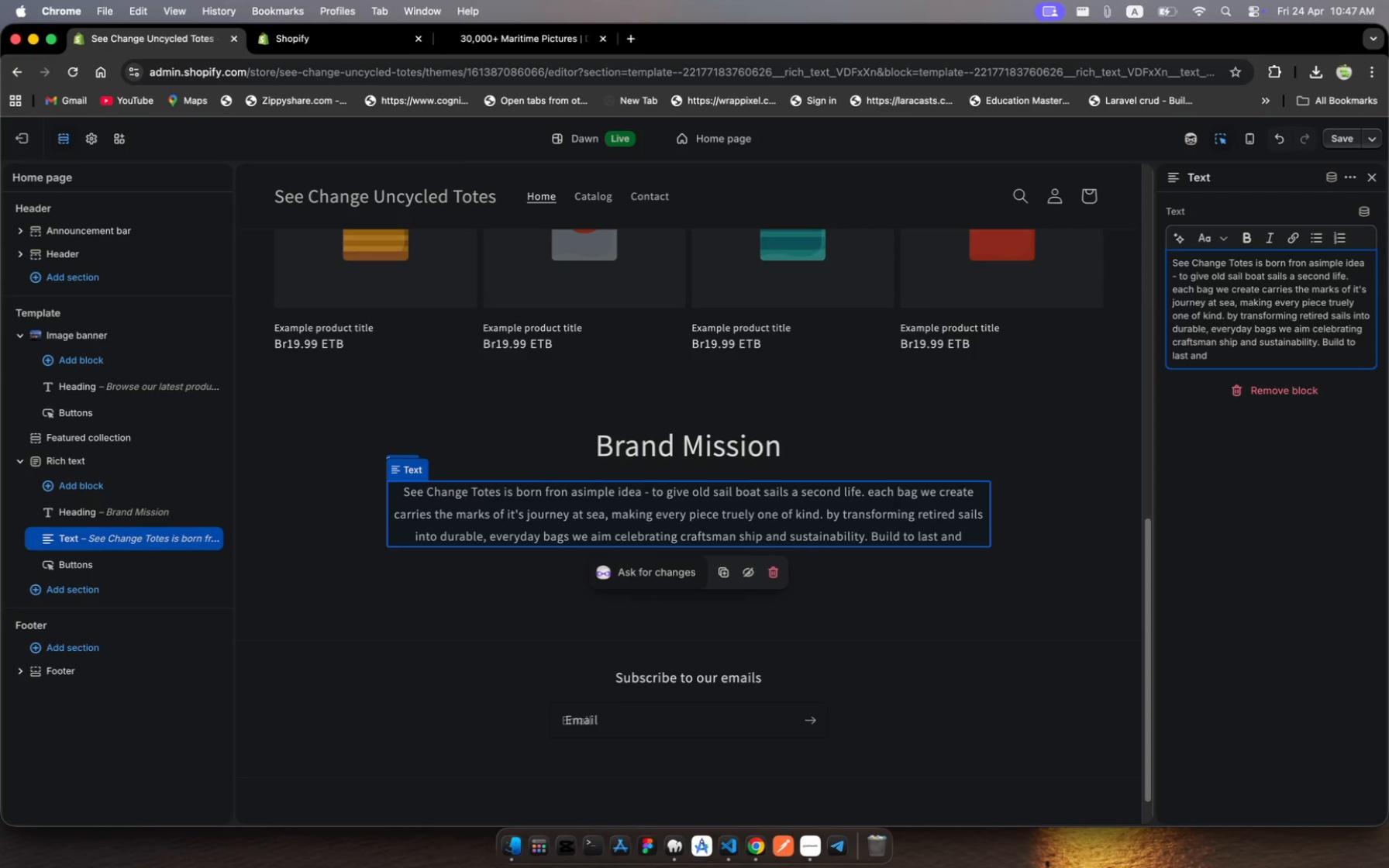 
wait(6.61)
 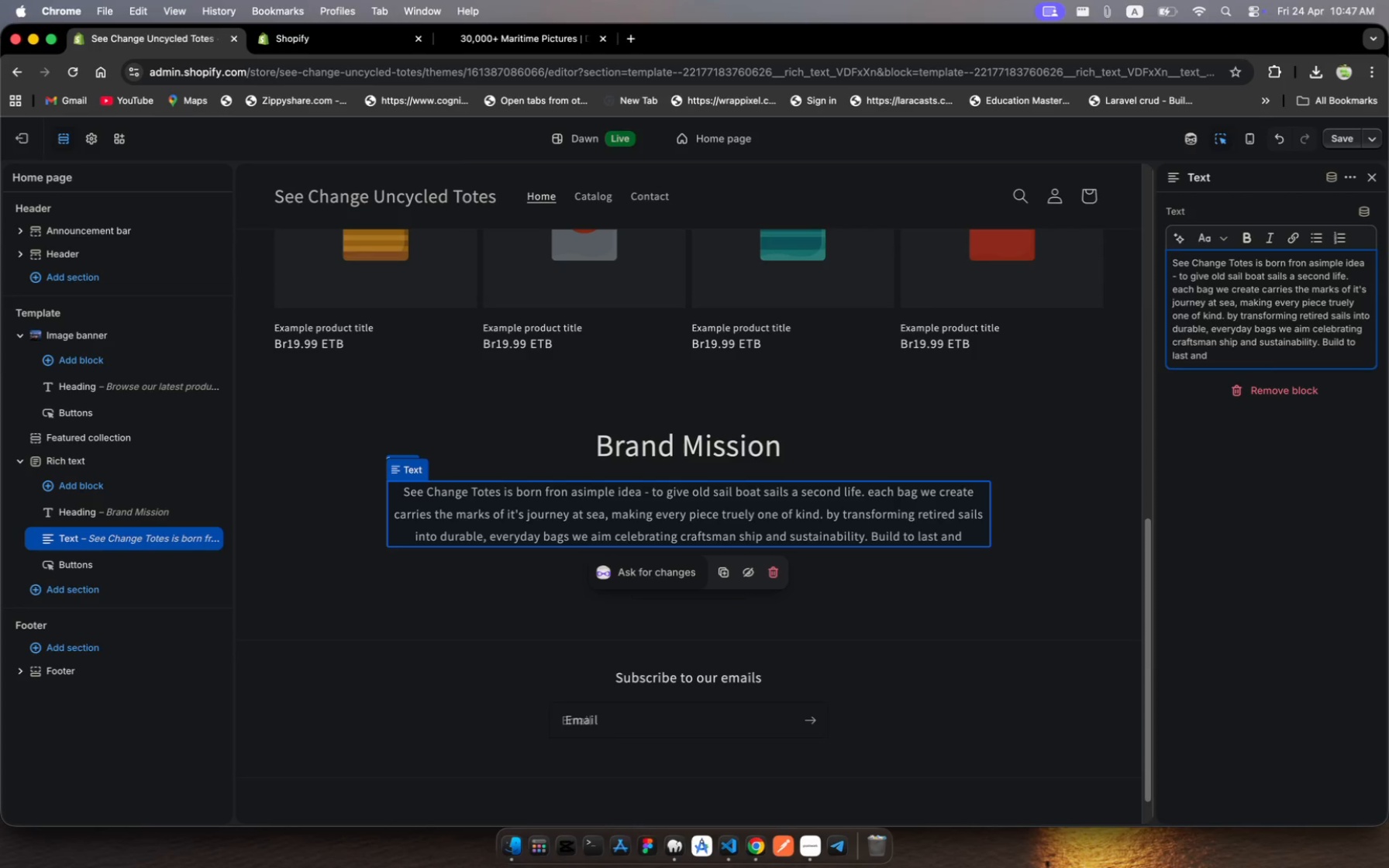 
type(designed with purpose )
 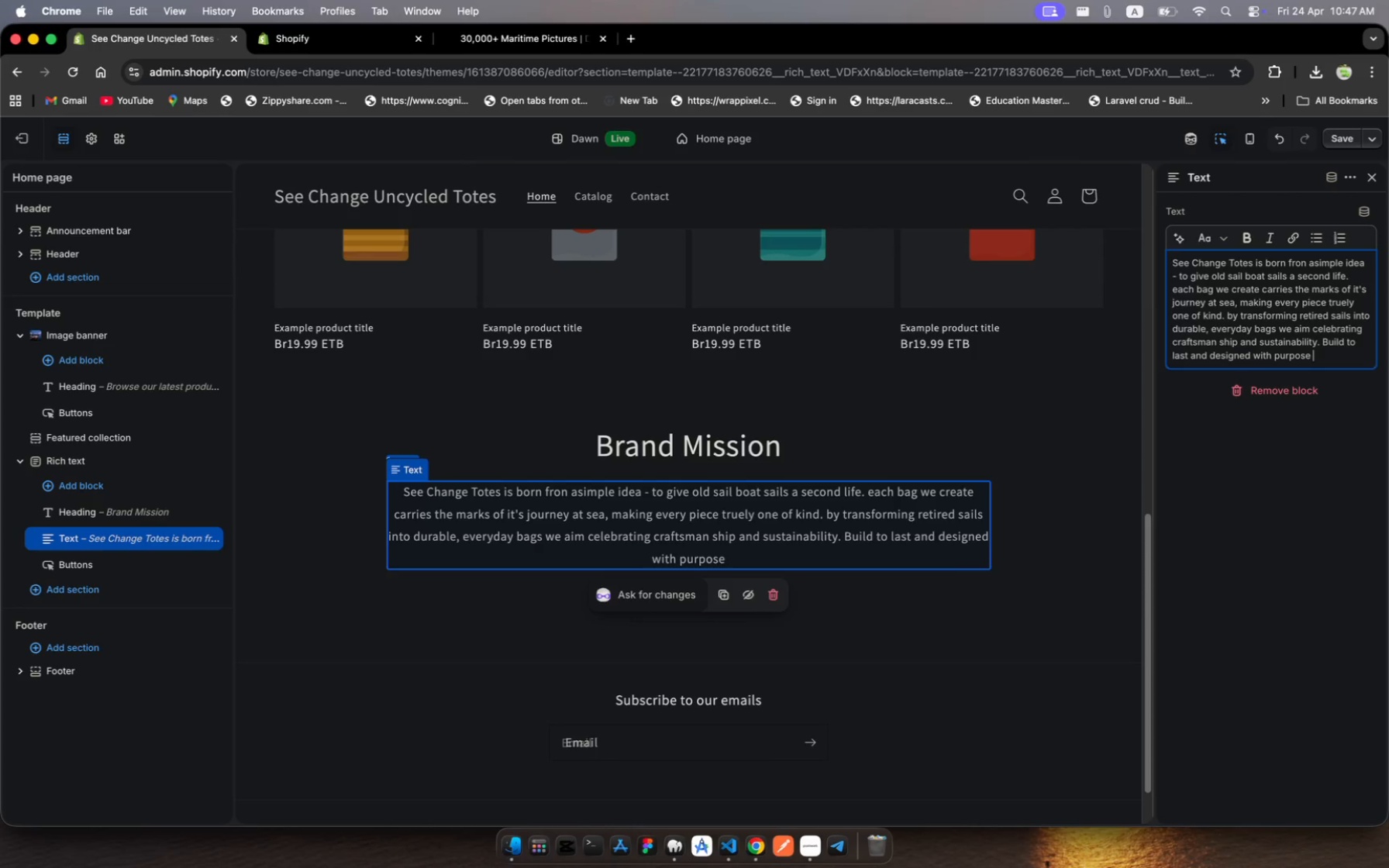 
wait(8.21)
 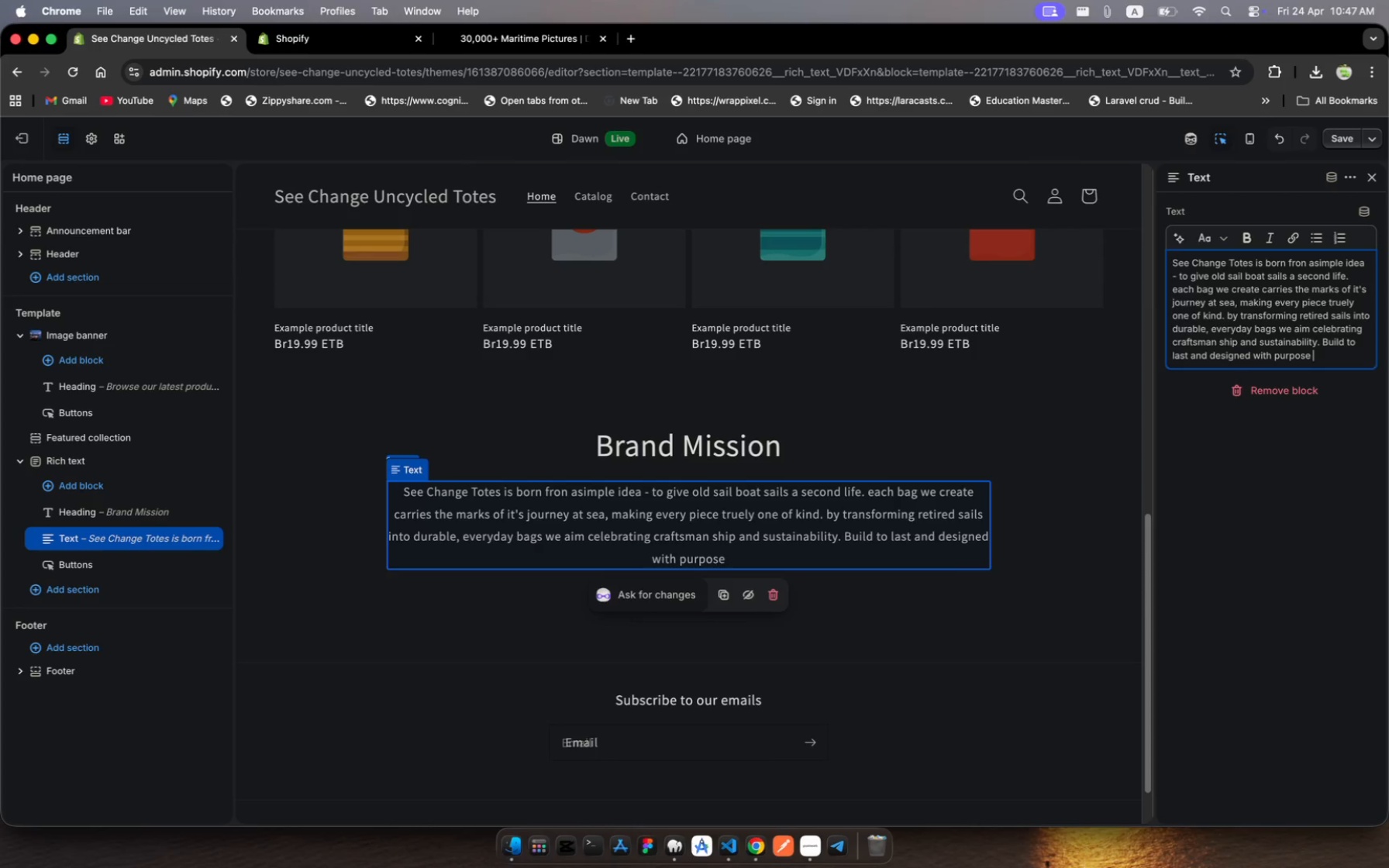 
type(our totes are made for people )
 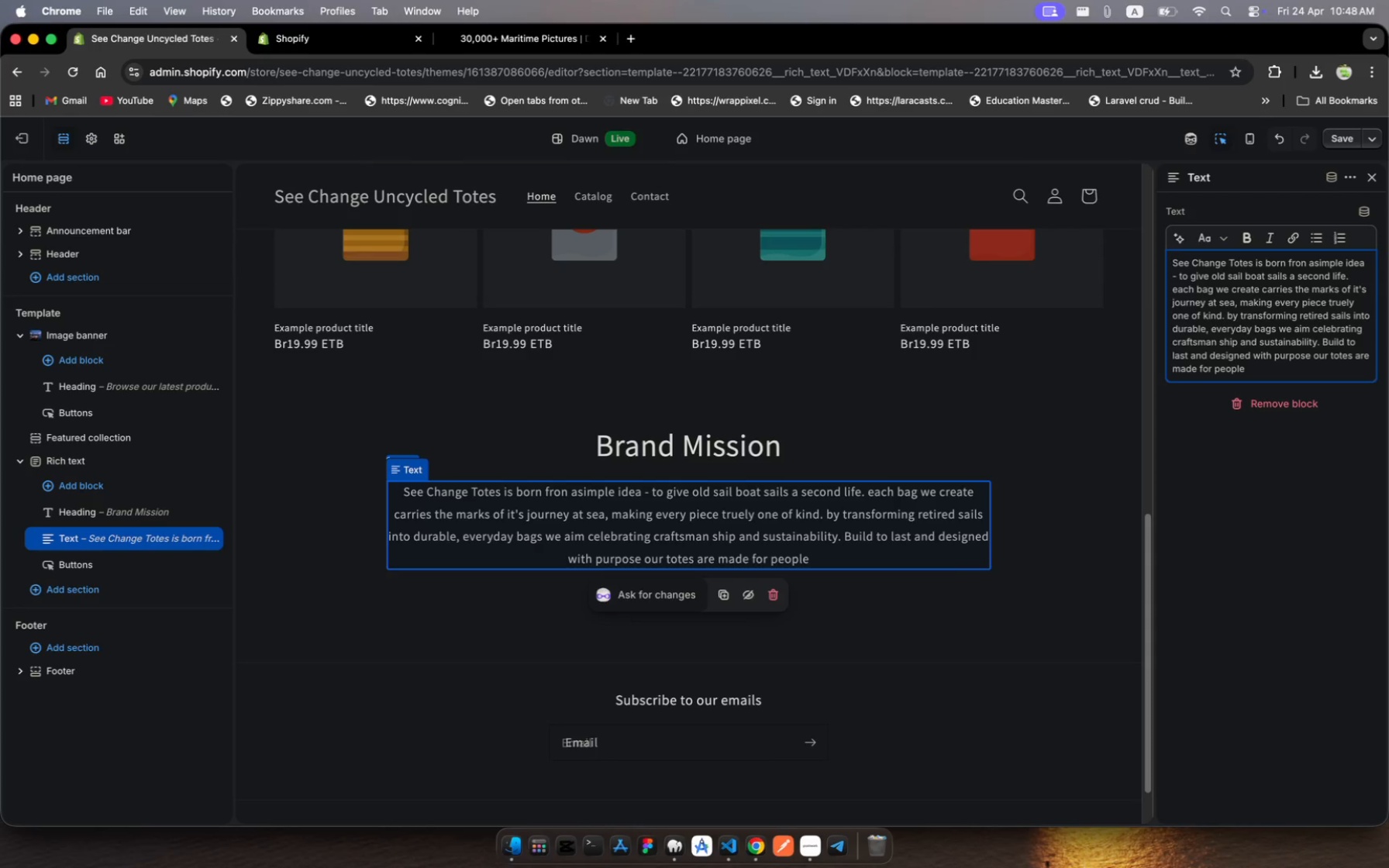 
wait(7.66)
 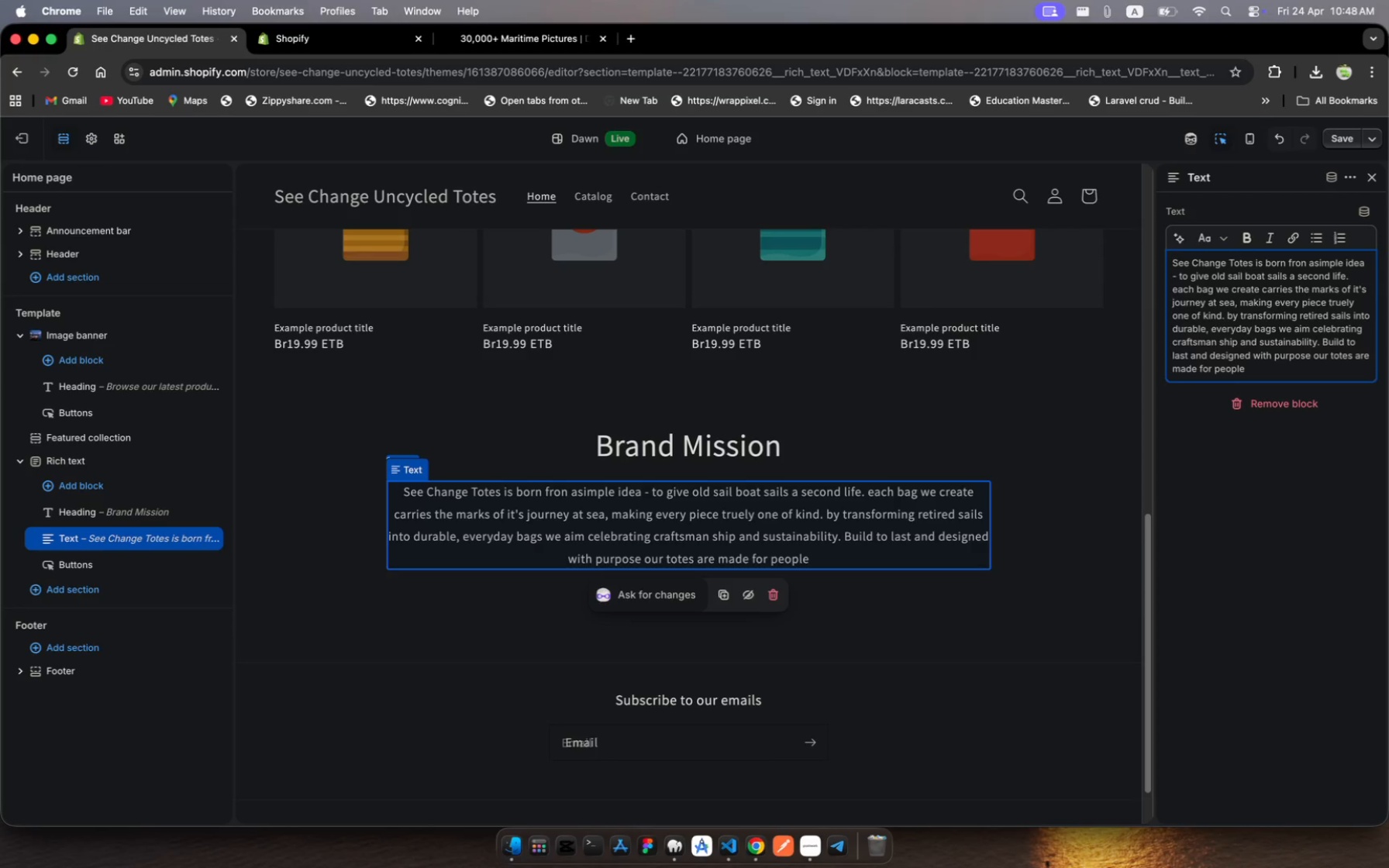 
type(who value both functin ad story.)
 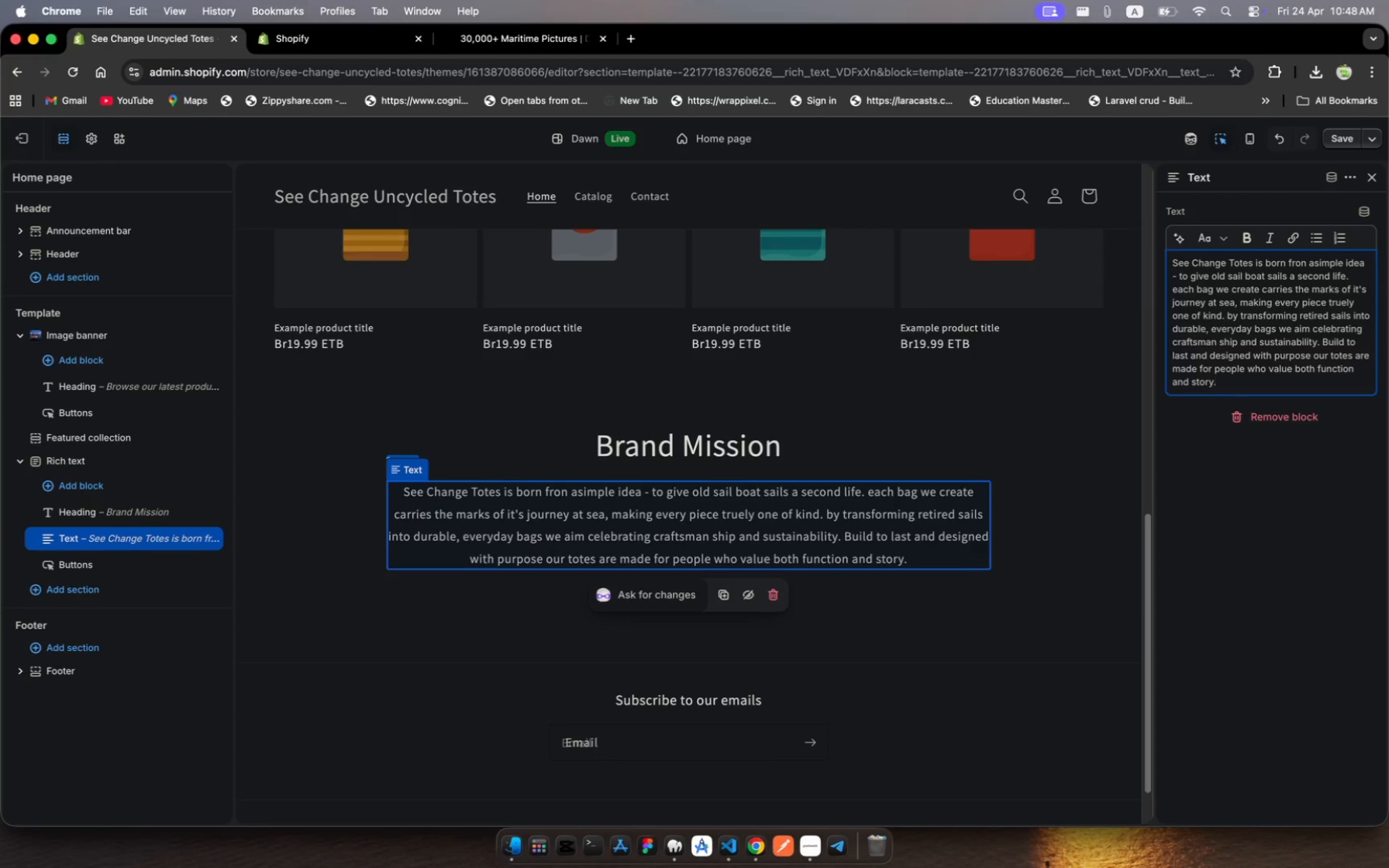 
wait(6.78)
 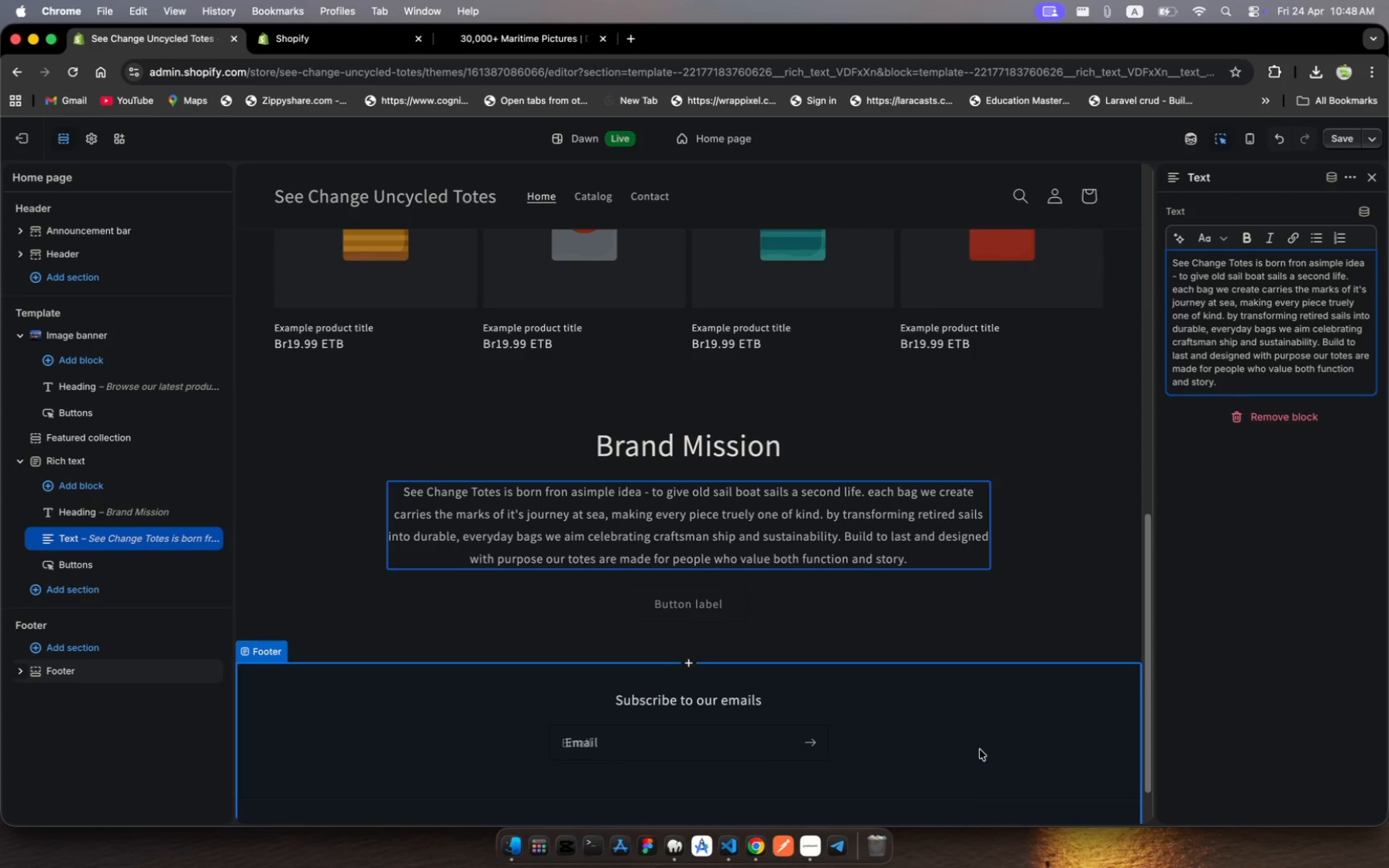 
left_click([683, 604])
 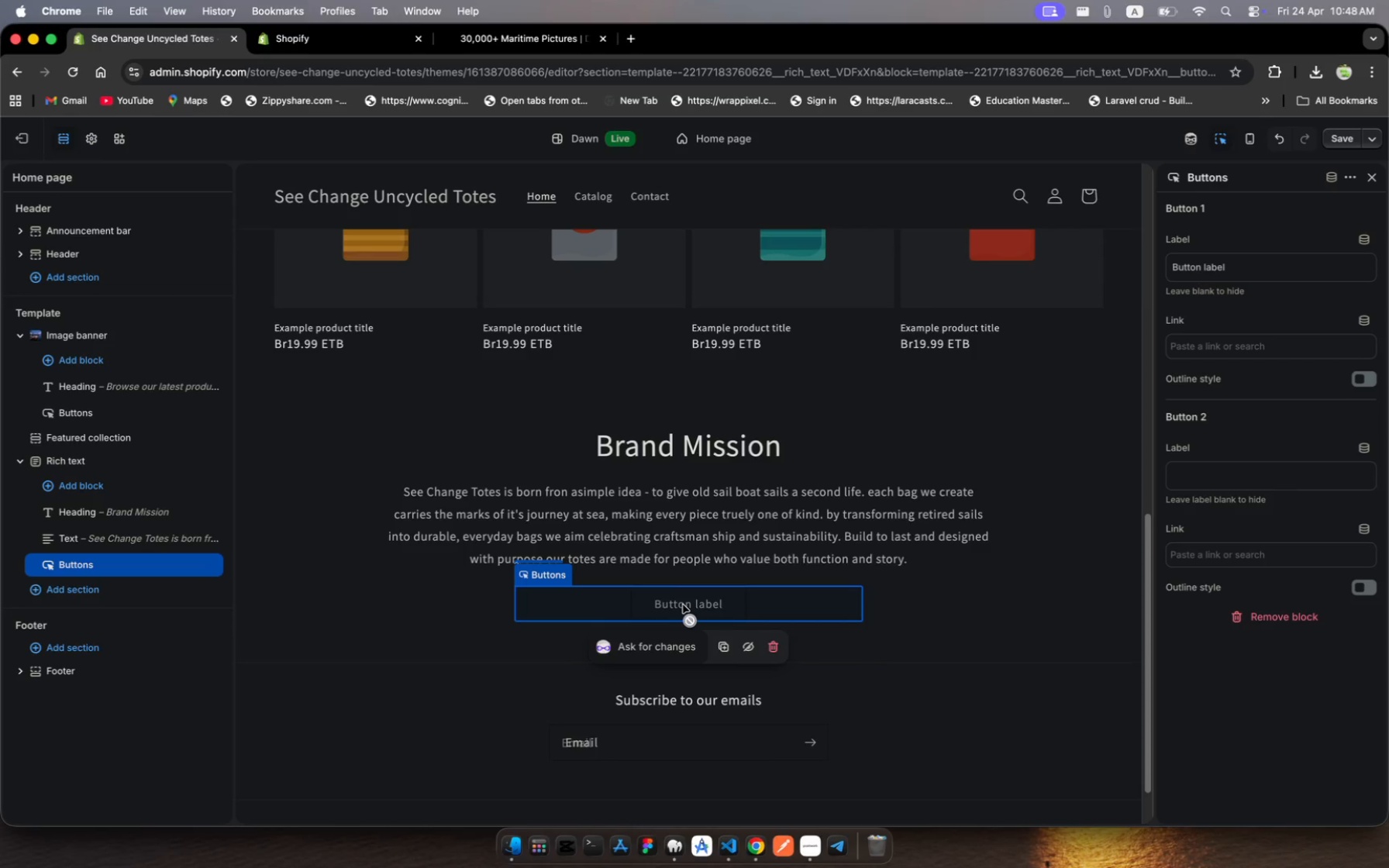 
wait(6.99)
 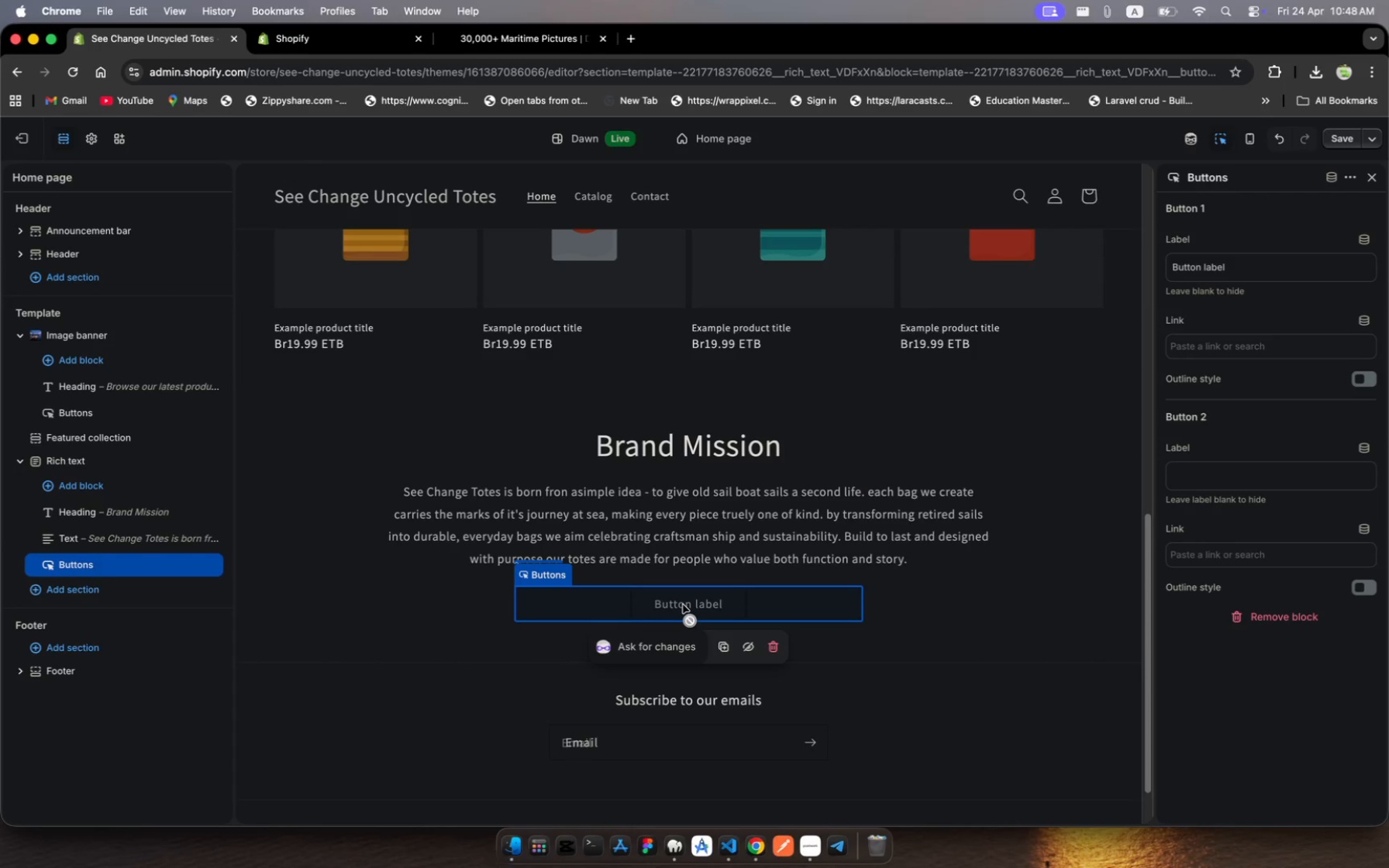 
key(Backspace)
 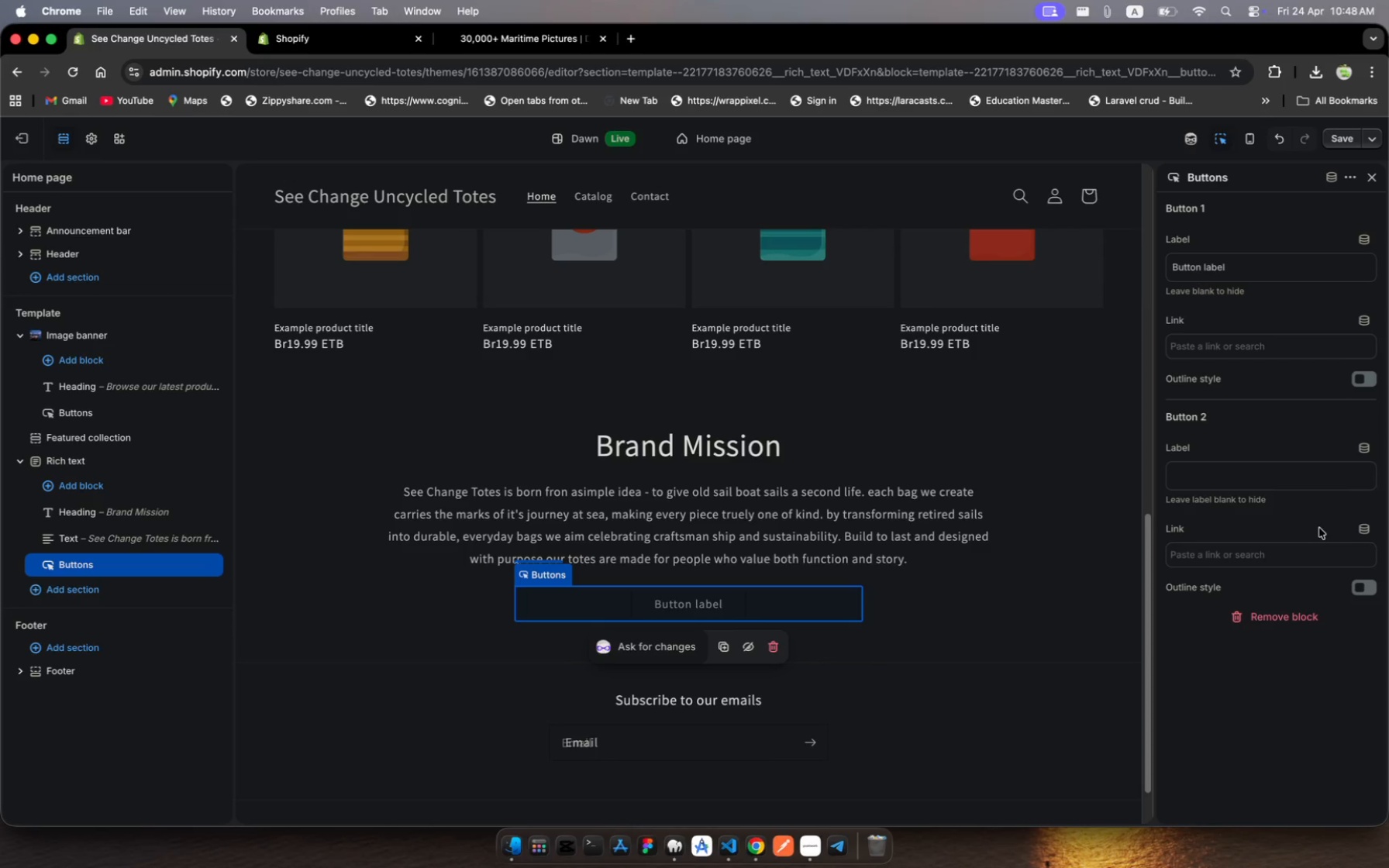 
scroll: coordinate [1295, 201], scroll_direction: up, amount: 2.0
 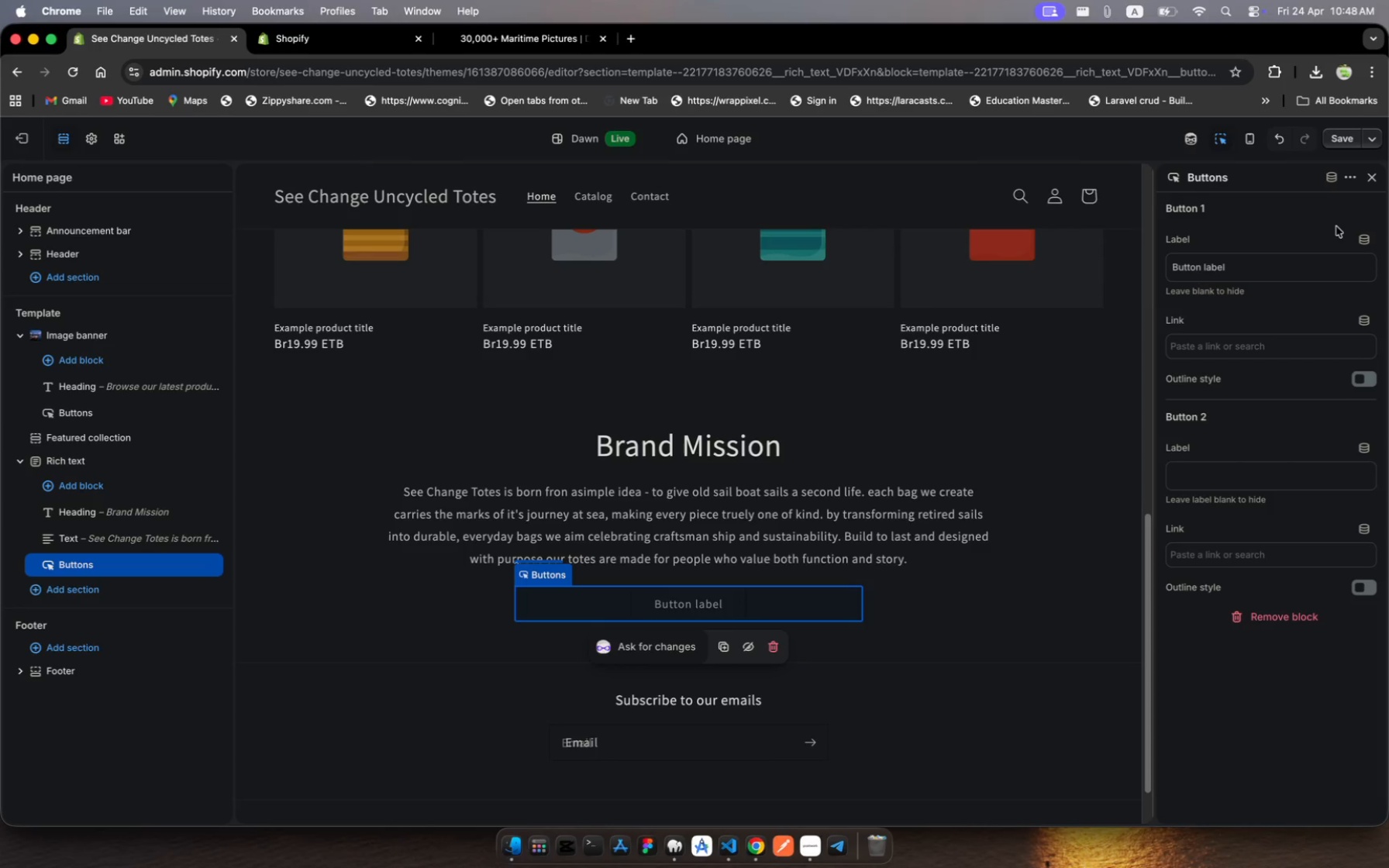 
wait(8.96)
 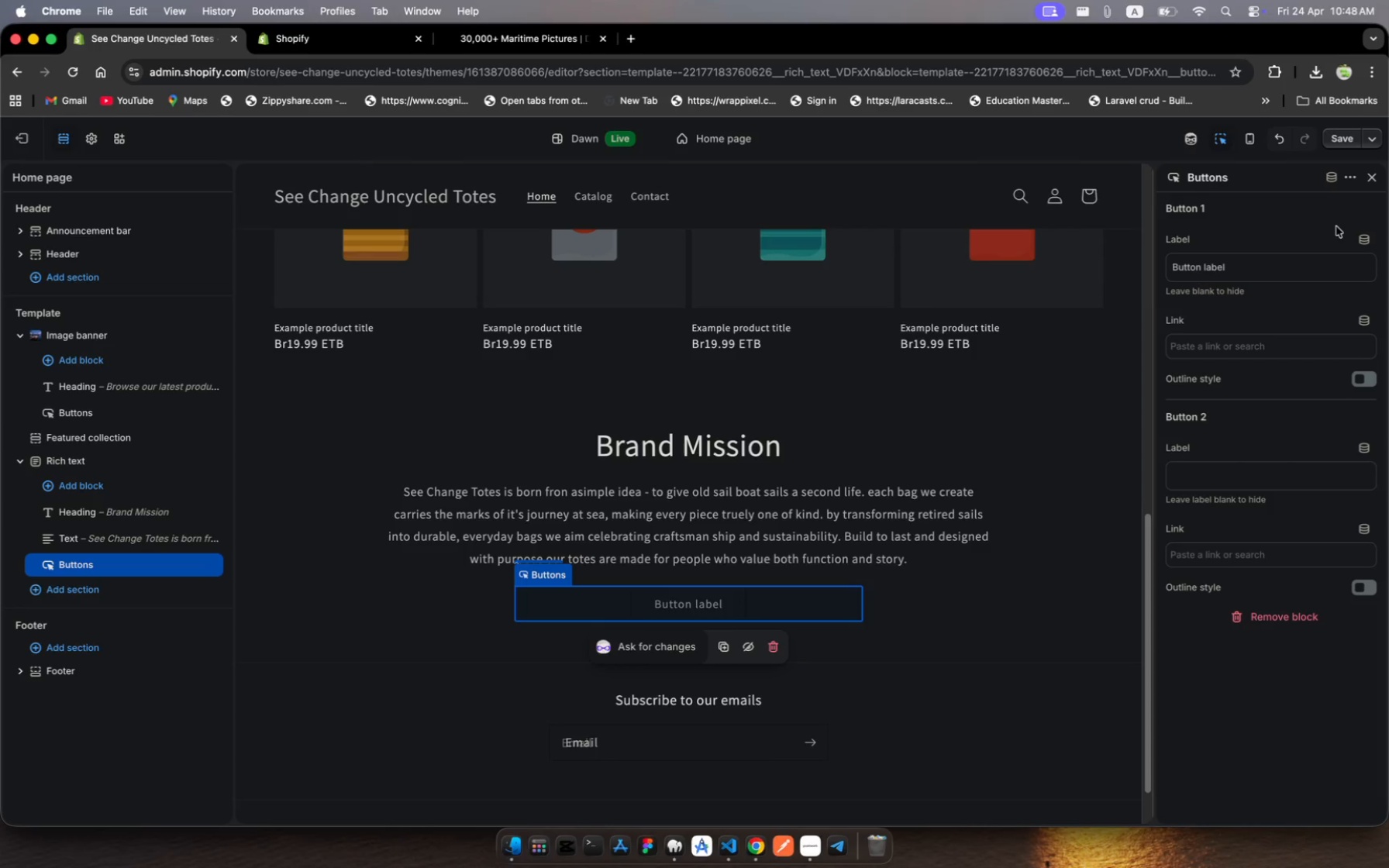 
left_click([1230, 274])
 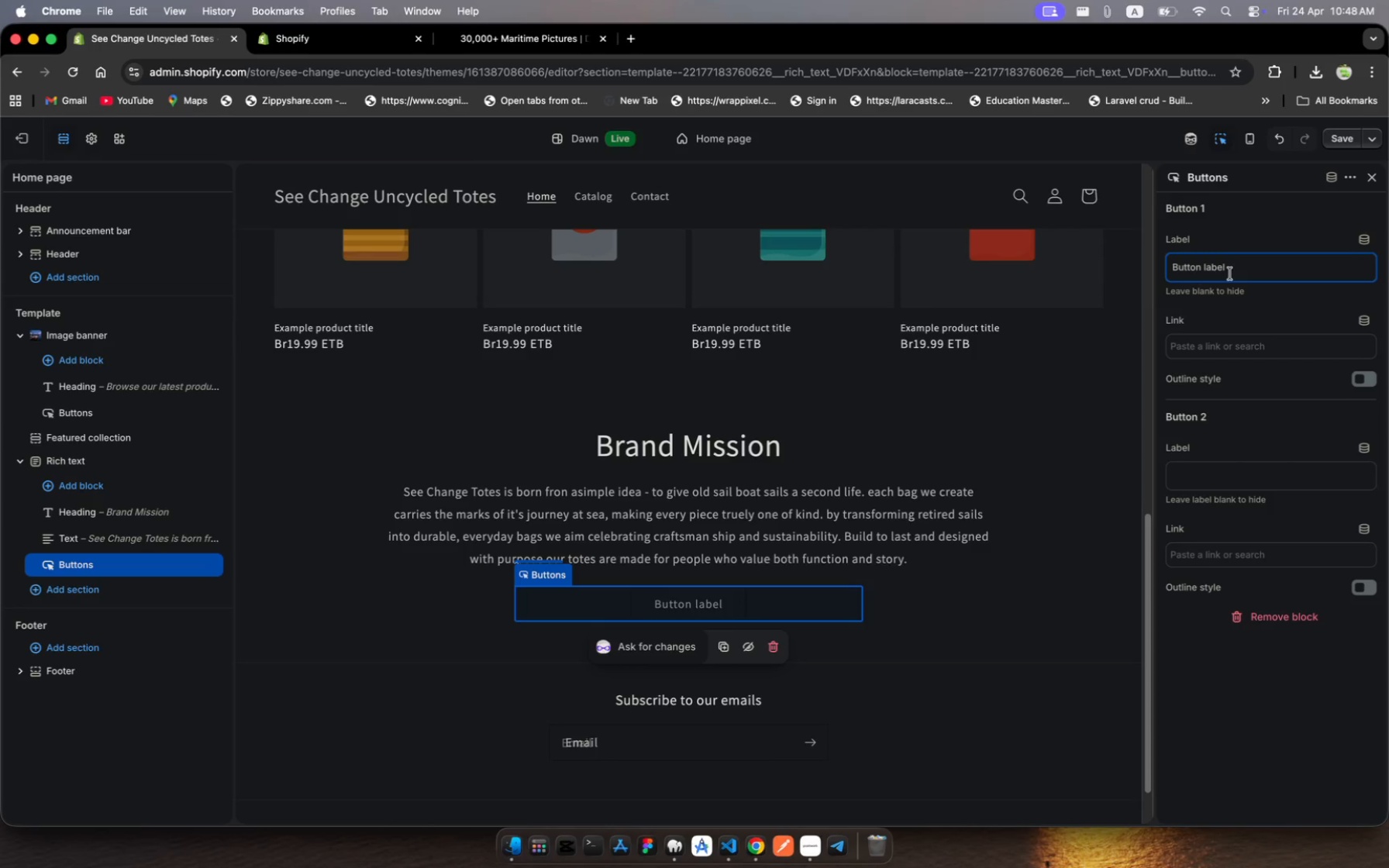 
key(Meta+A)
 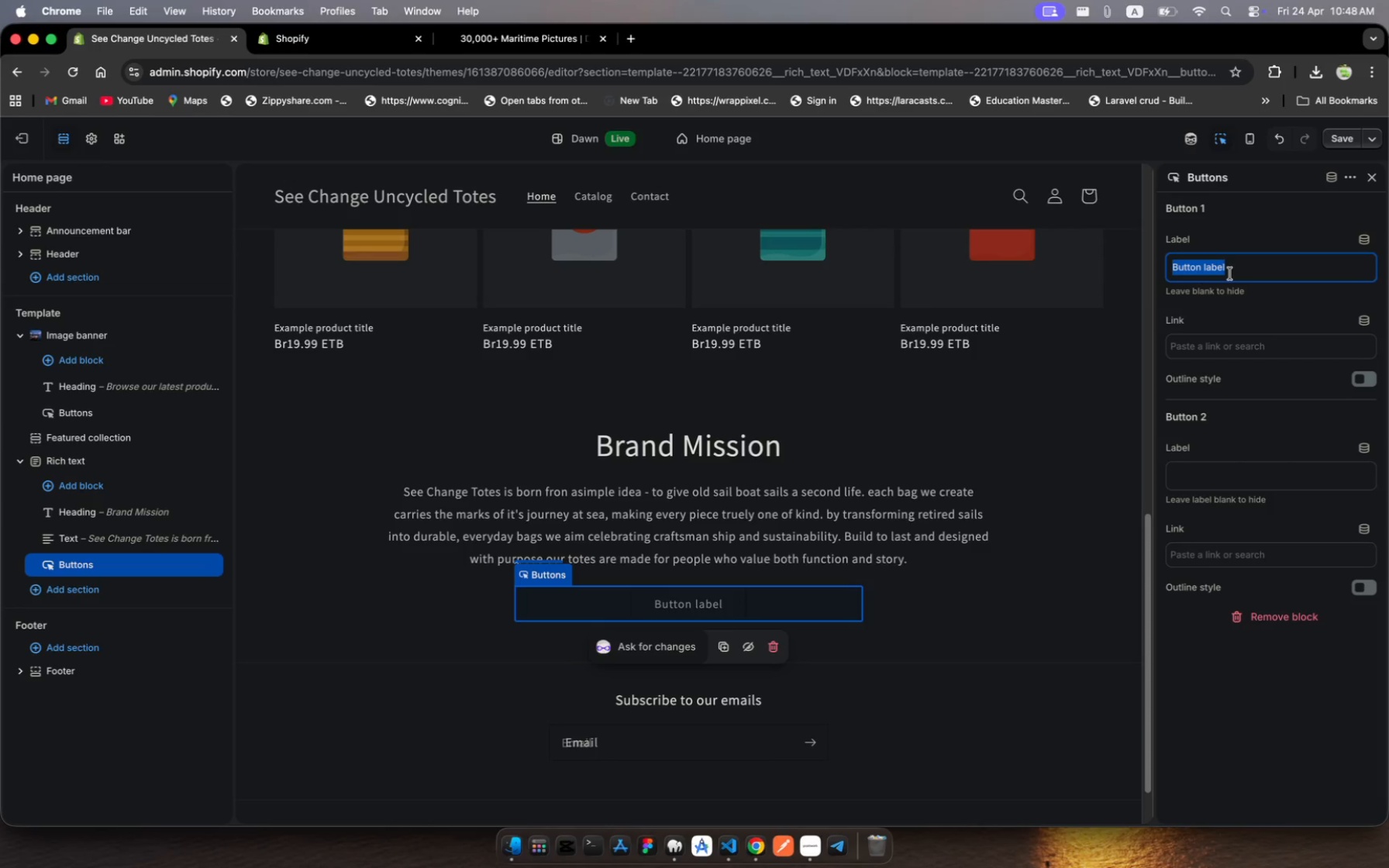 
type(Contact Us)
 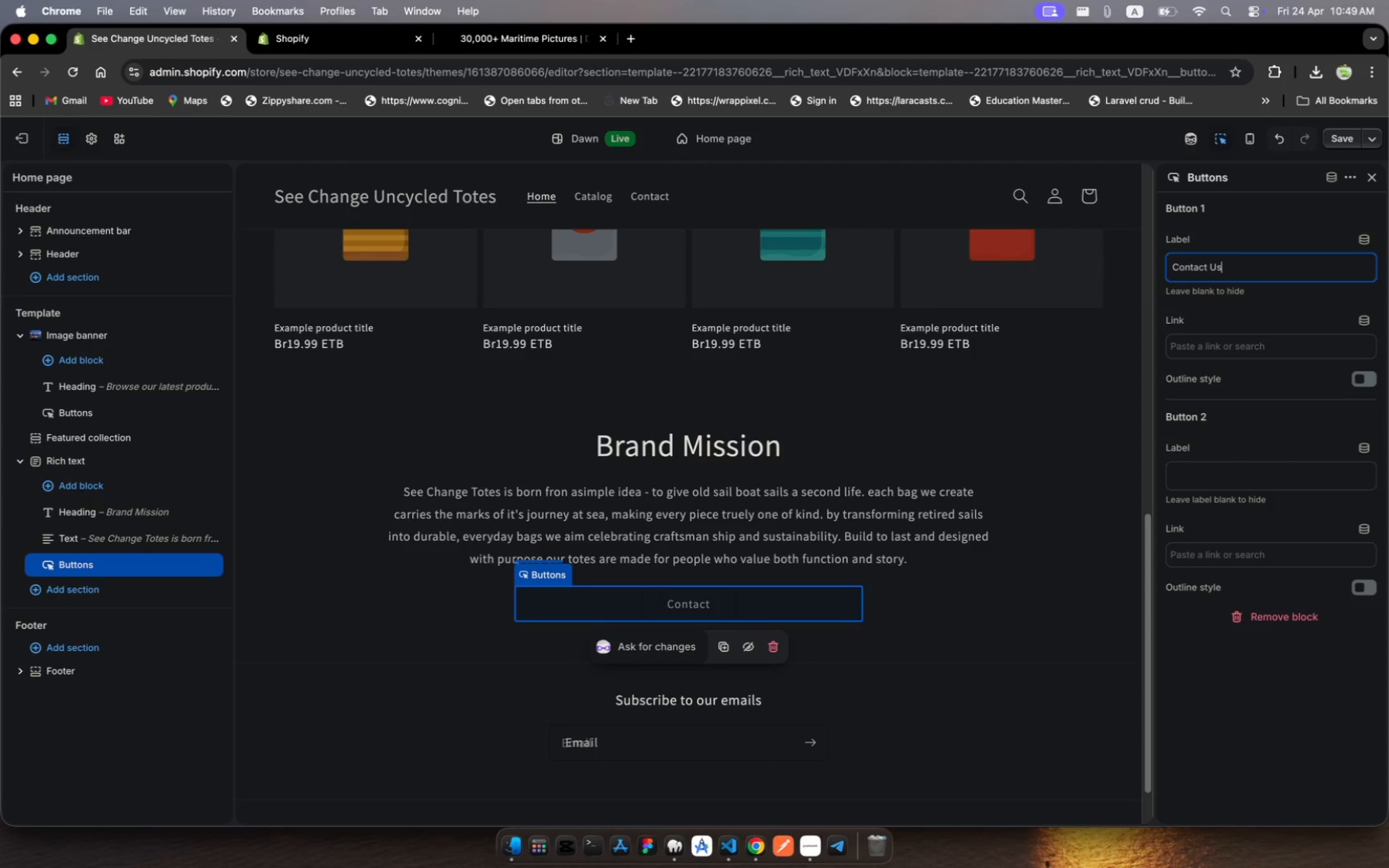 
left_click([1243, 336])
 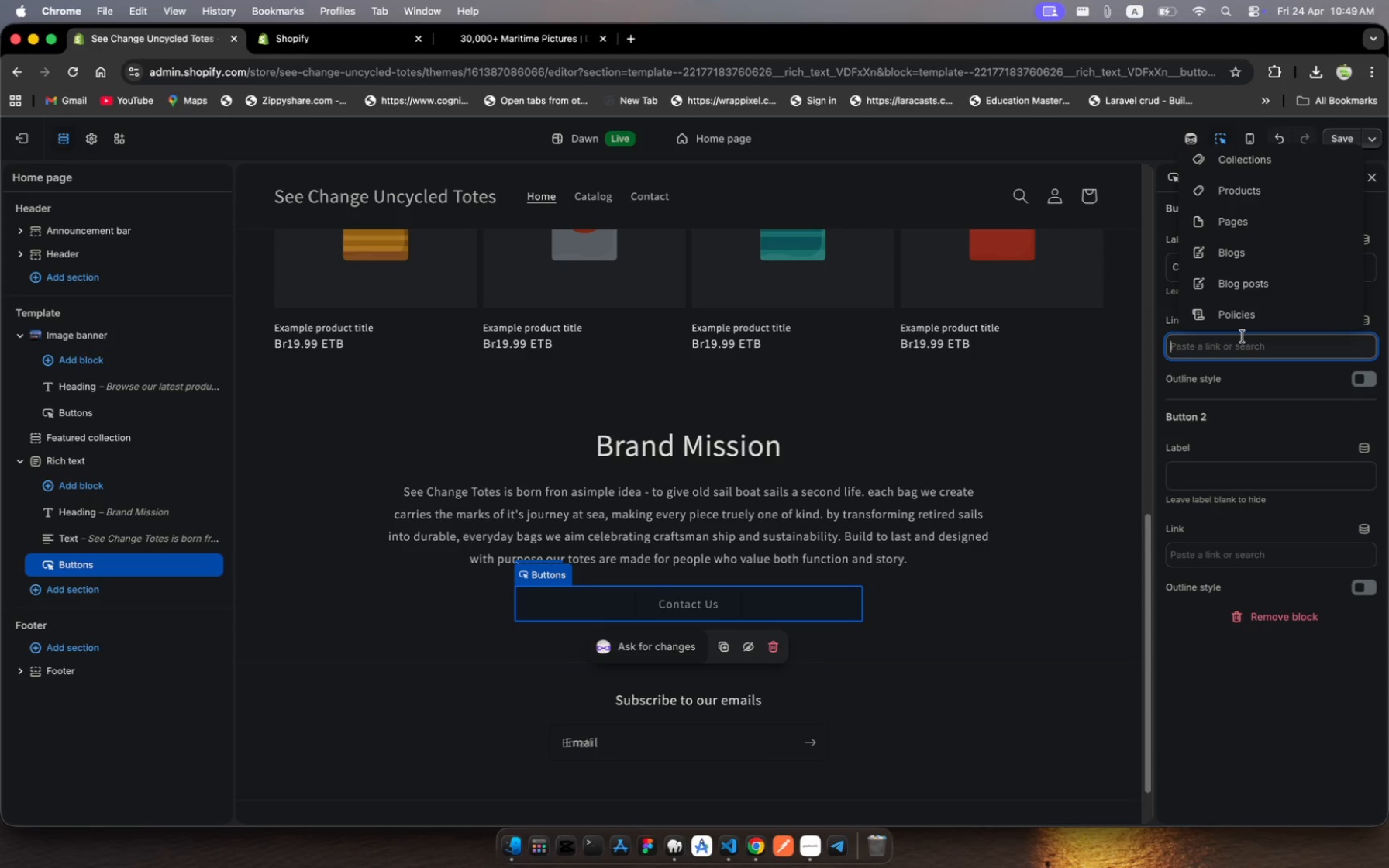 
left_click([1243, 336])
 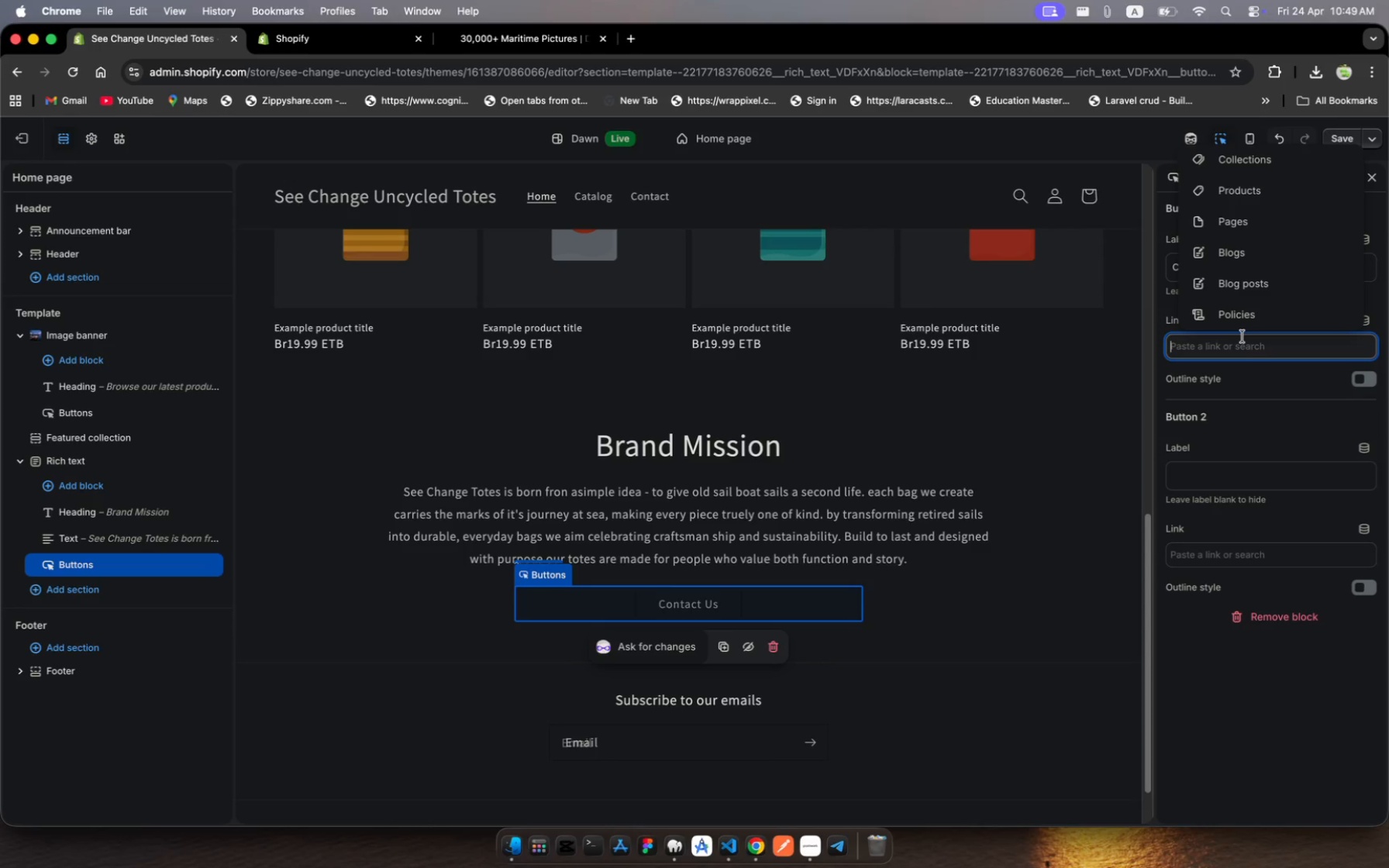 
wait(8.5)
 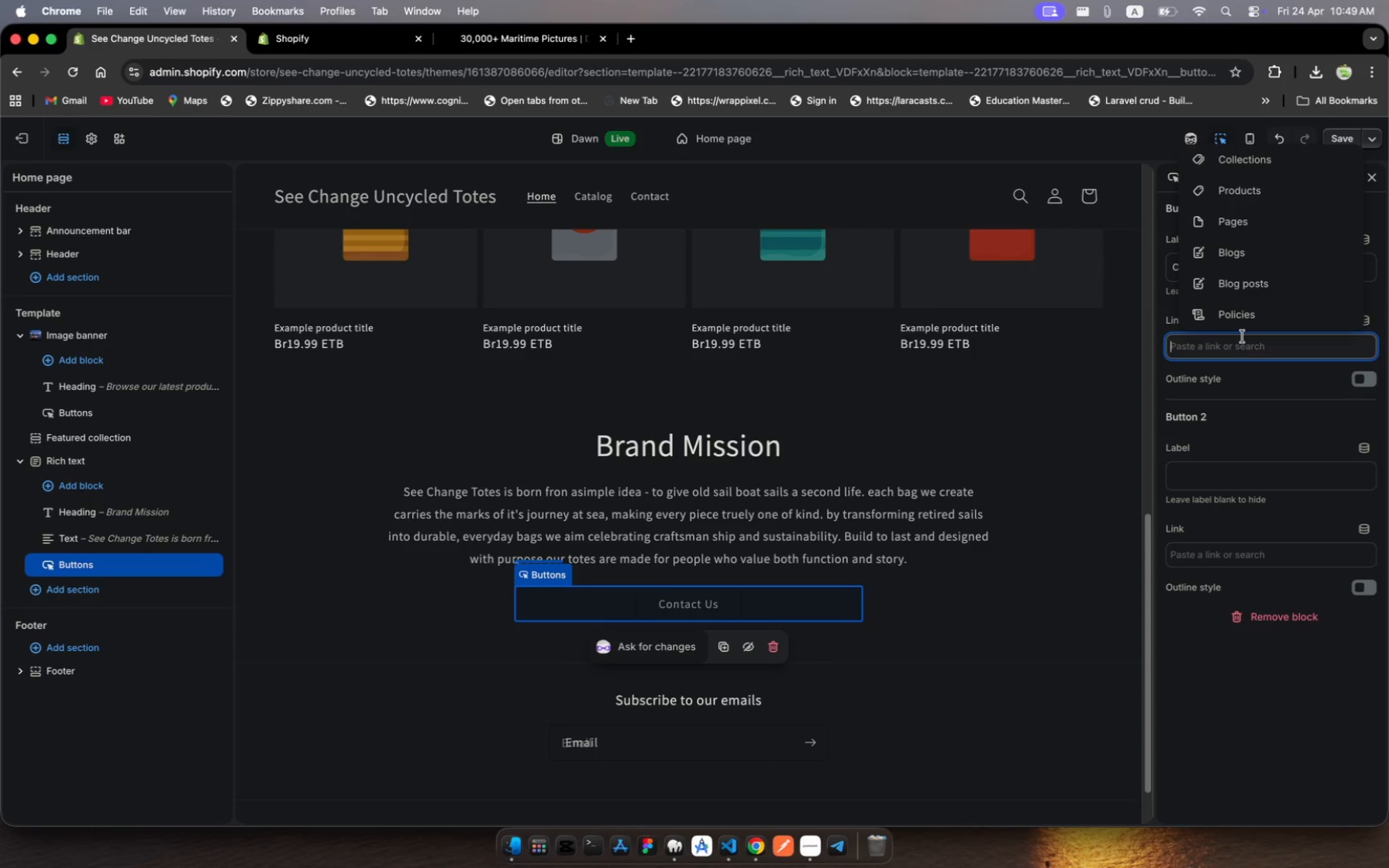 
left_click([1248, 193])
 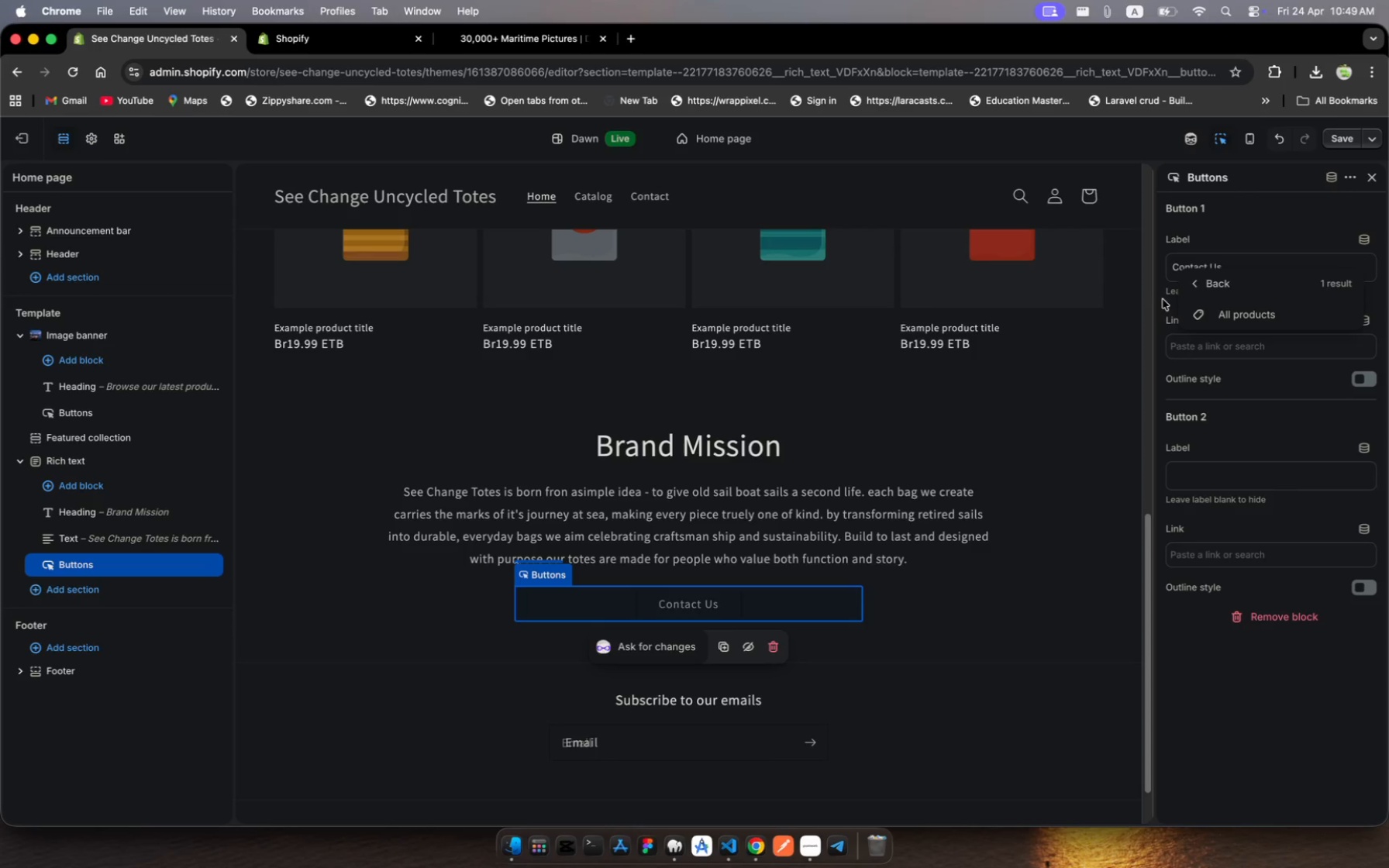 
wait(8.9)
 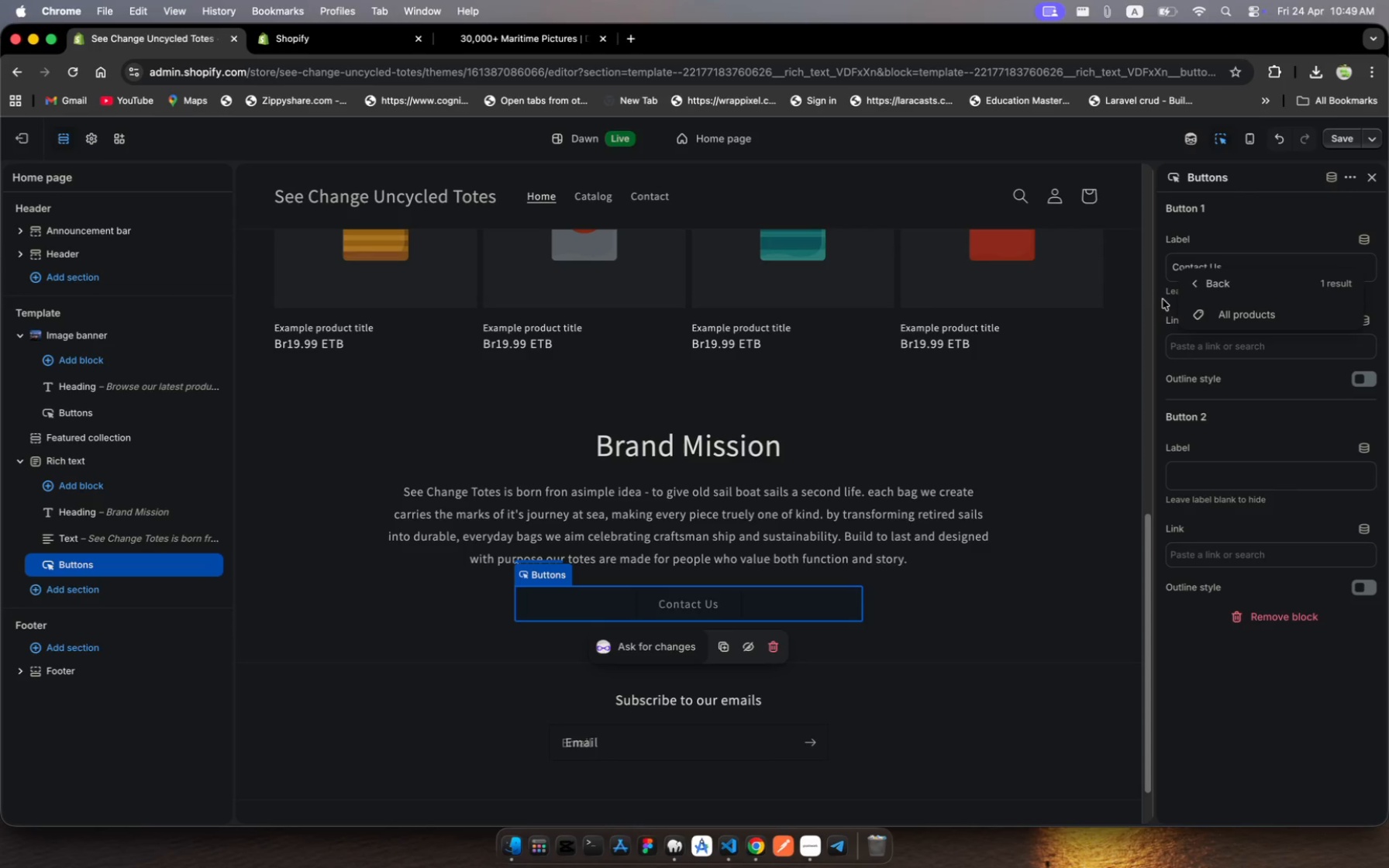 
left_click([1220, 315])
 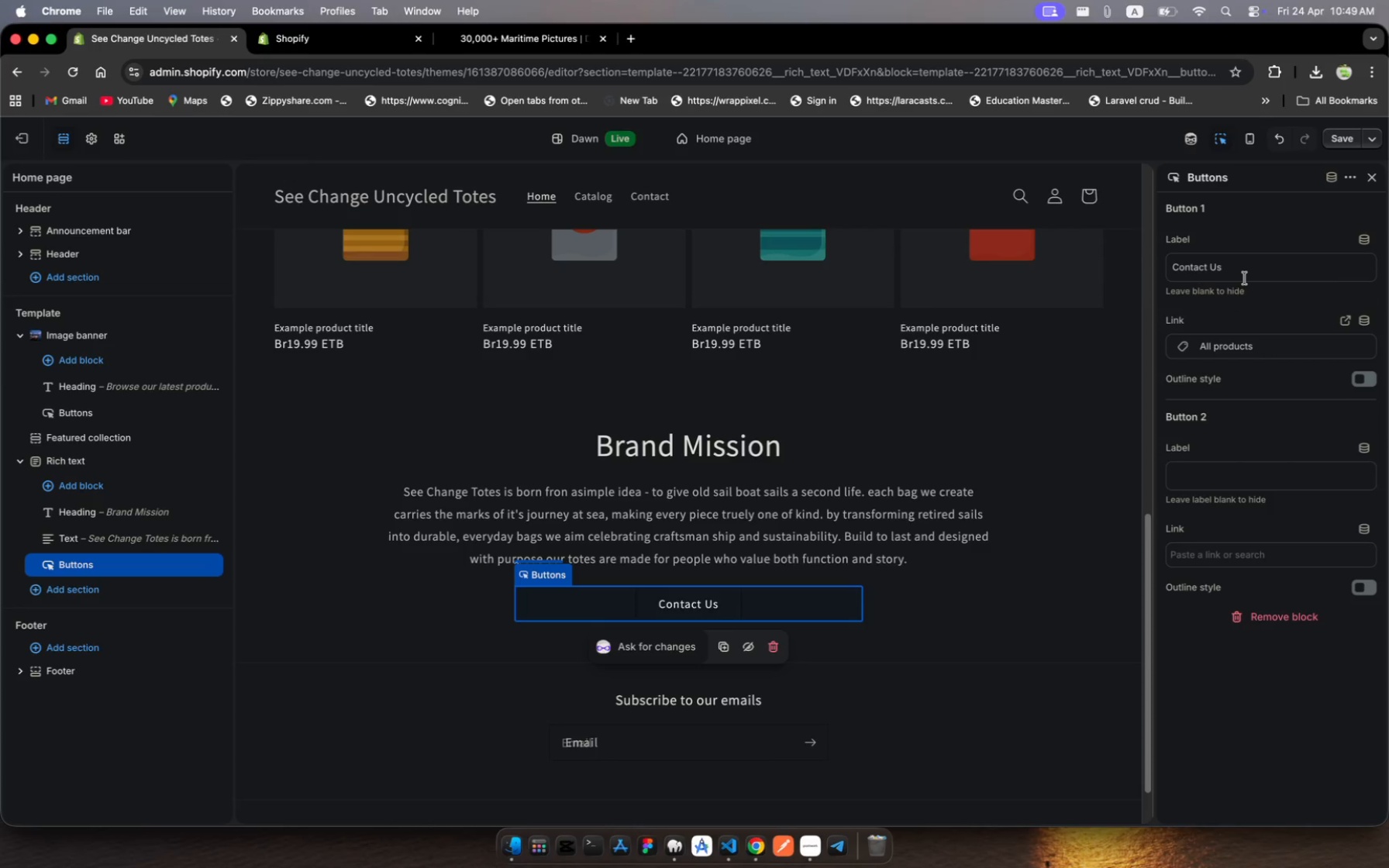 
left_click([1229, 270])
 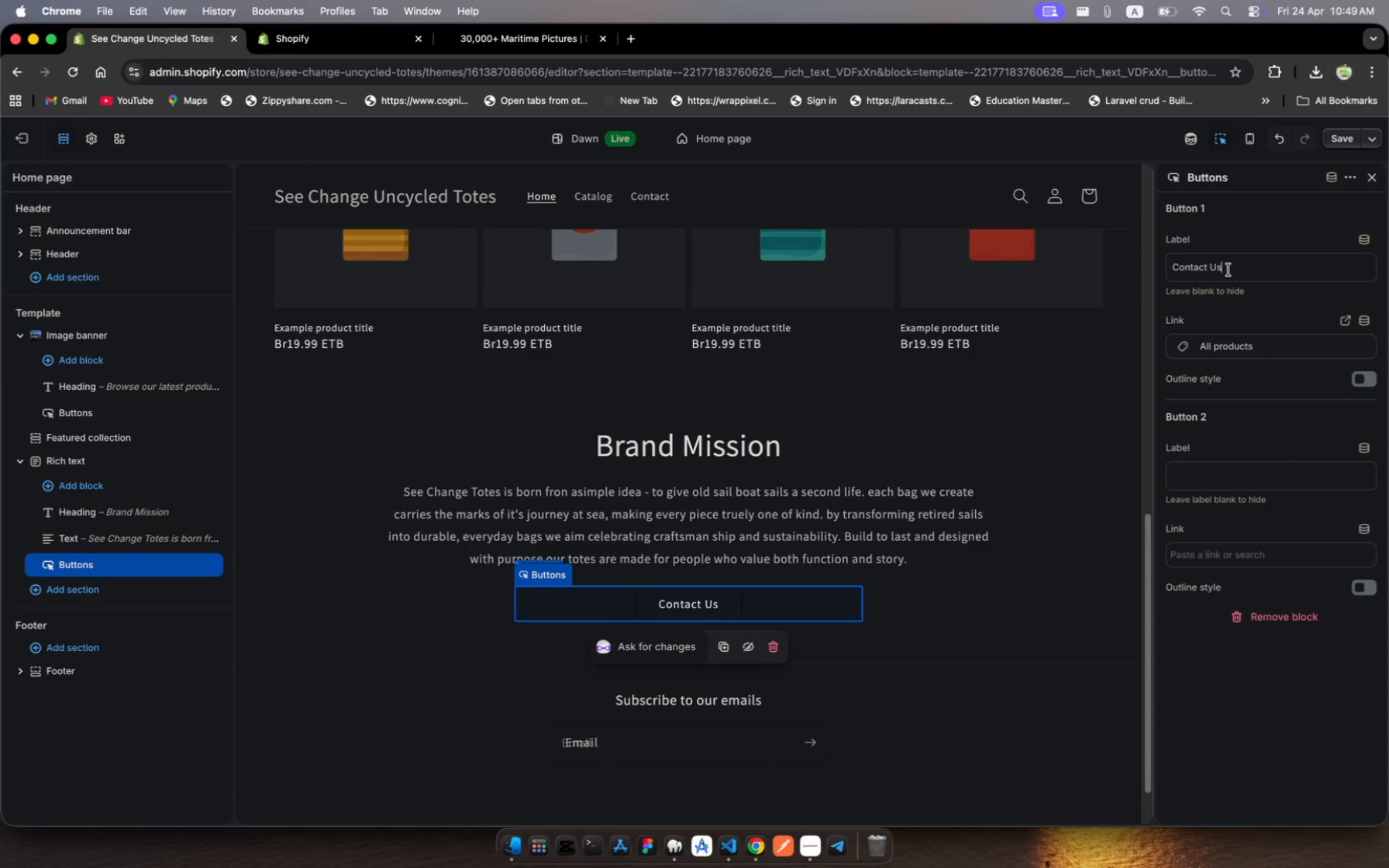 
left_click_drag(start_coordinate=[1229, 270], to_coordinate=[1169, 267])
 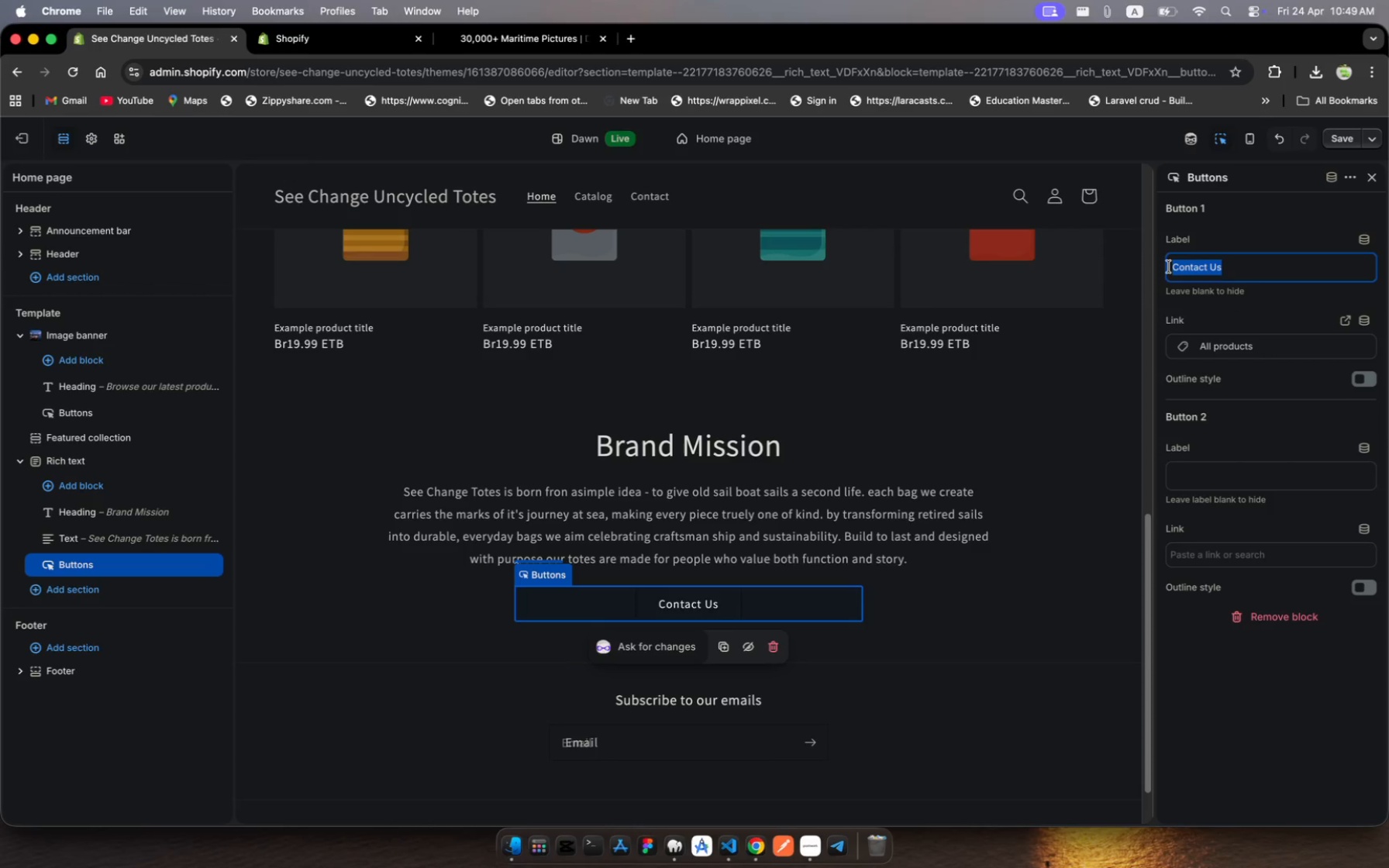 
type(Shw)
key(Backspace)
type(op)
key(Backspace)
key(Backspace)
type(p Now)
 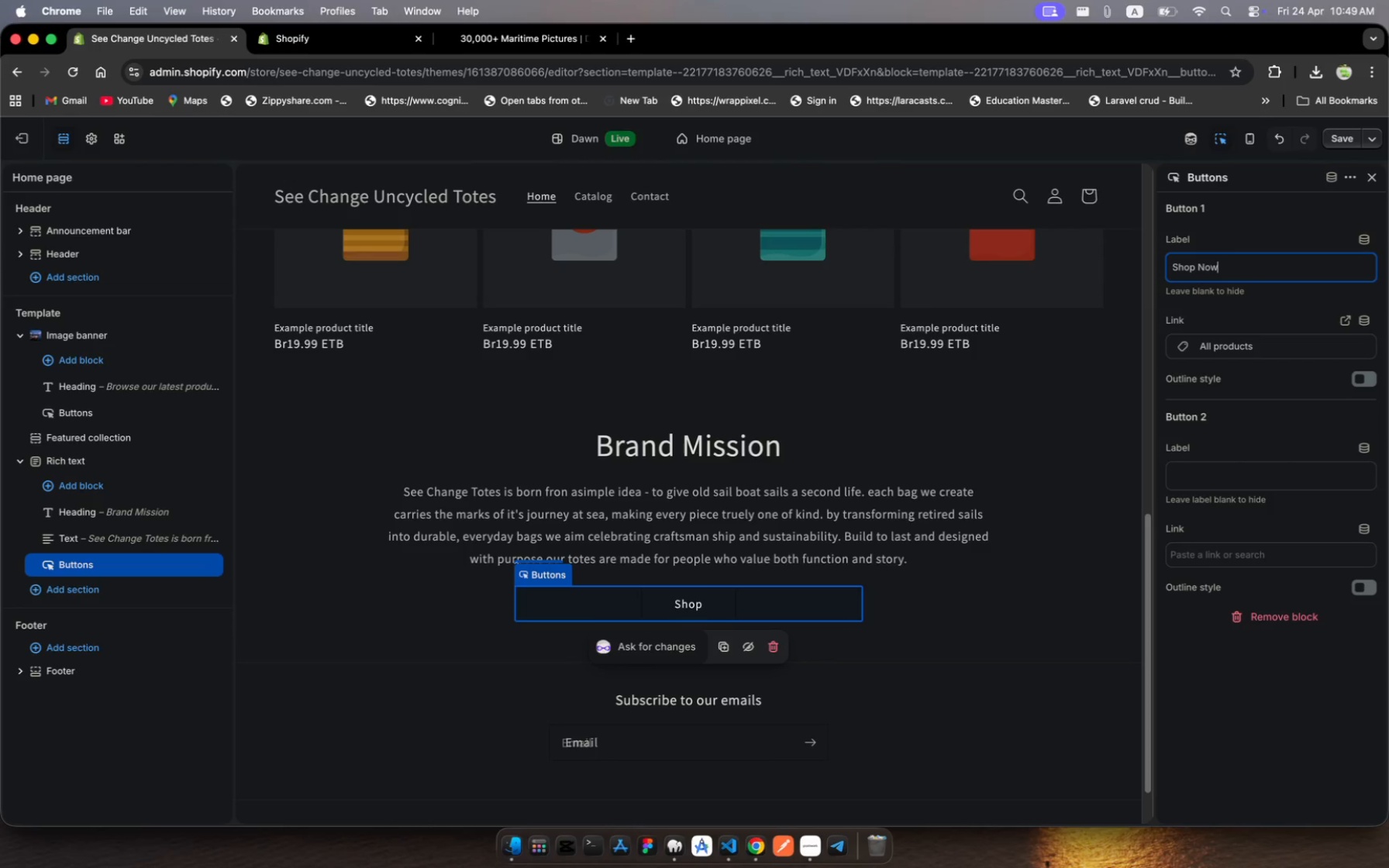 
left_click([1340, 140])
 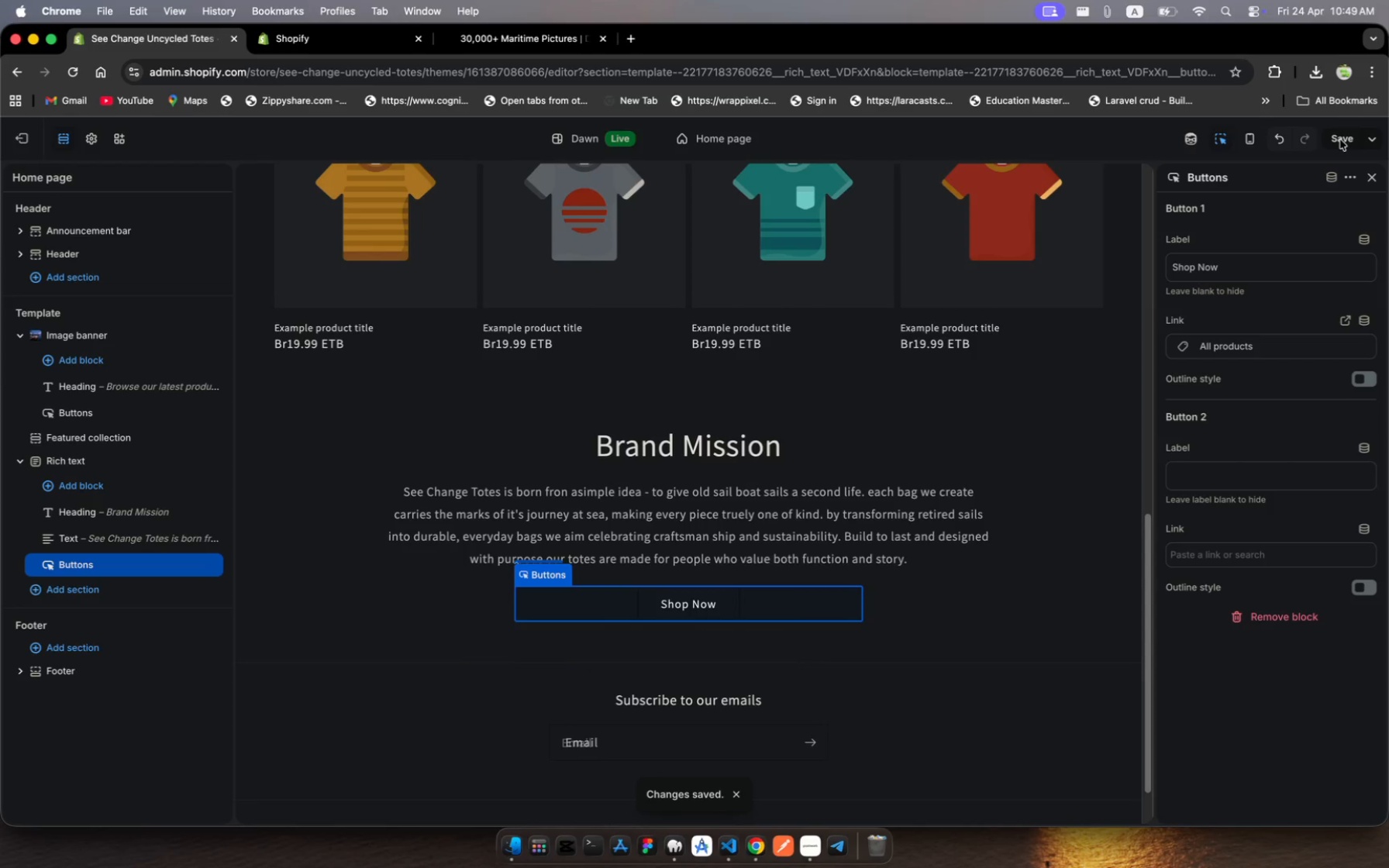 
wait(5.32)
 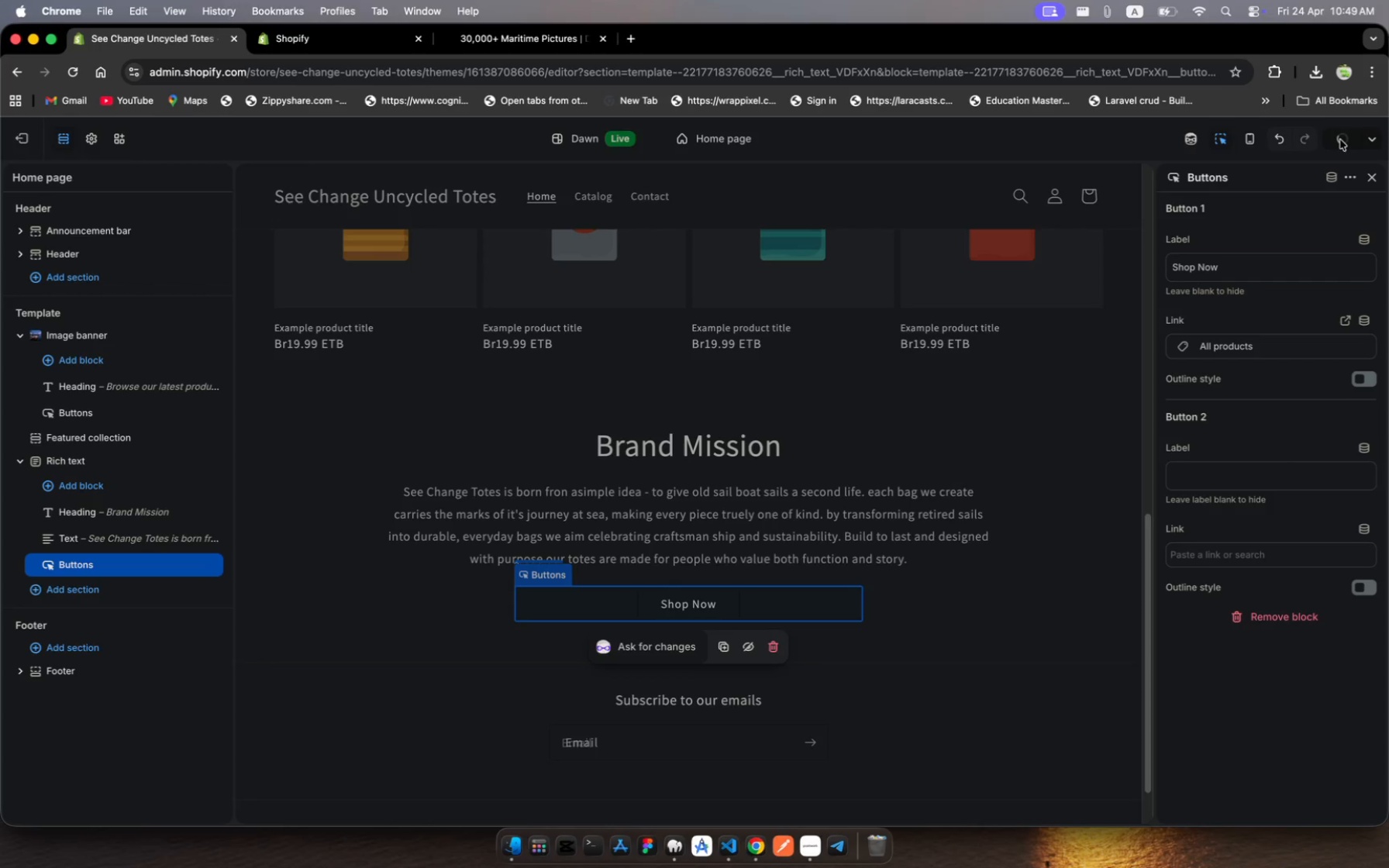 
scroll: coordinate [850, 463], scroll_direction: down, amount: 18.0
 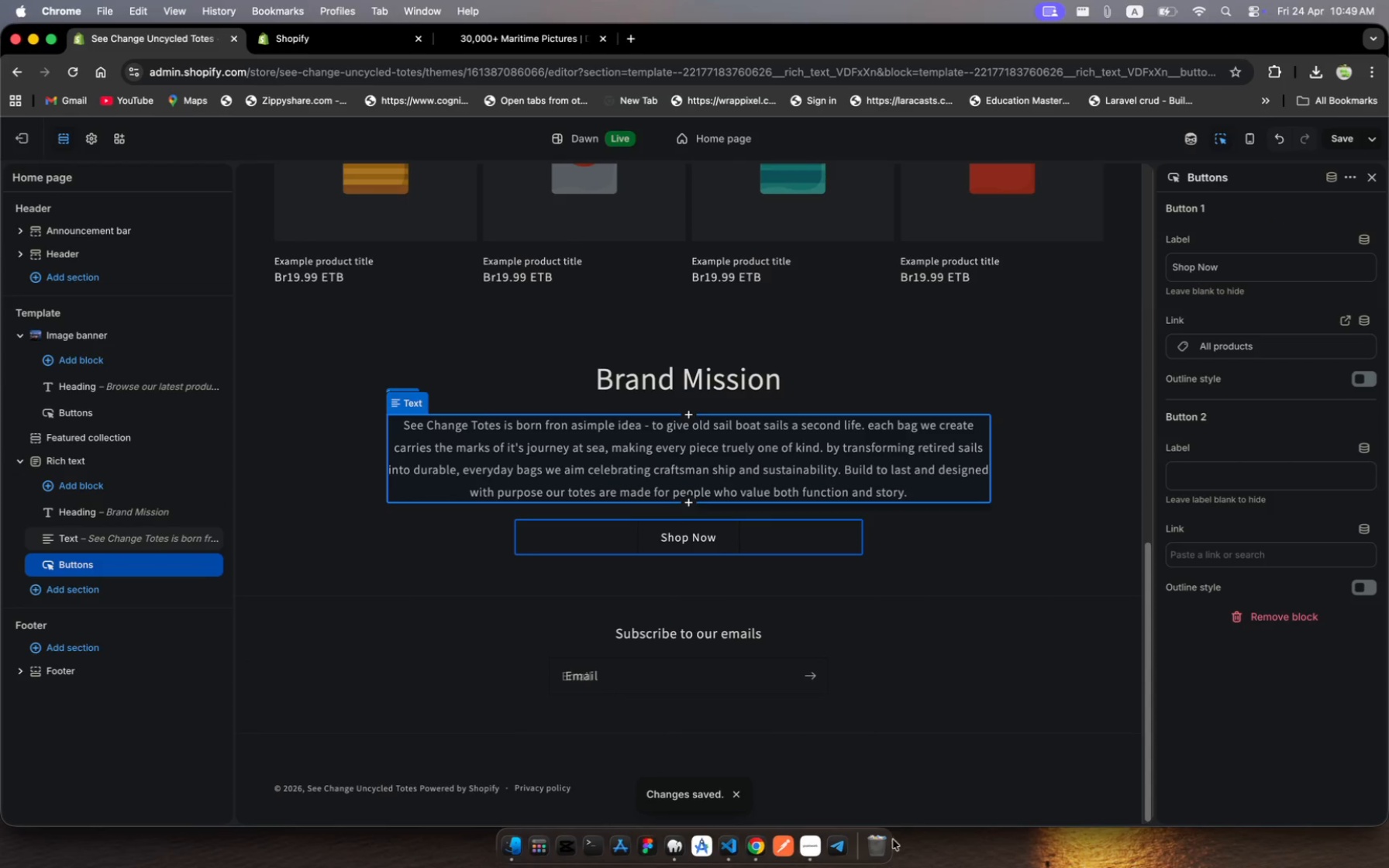 
left_click([816, 847])